 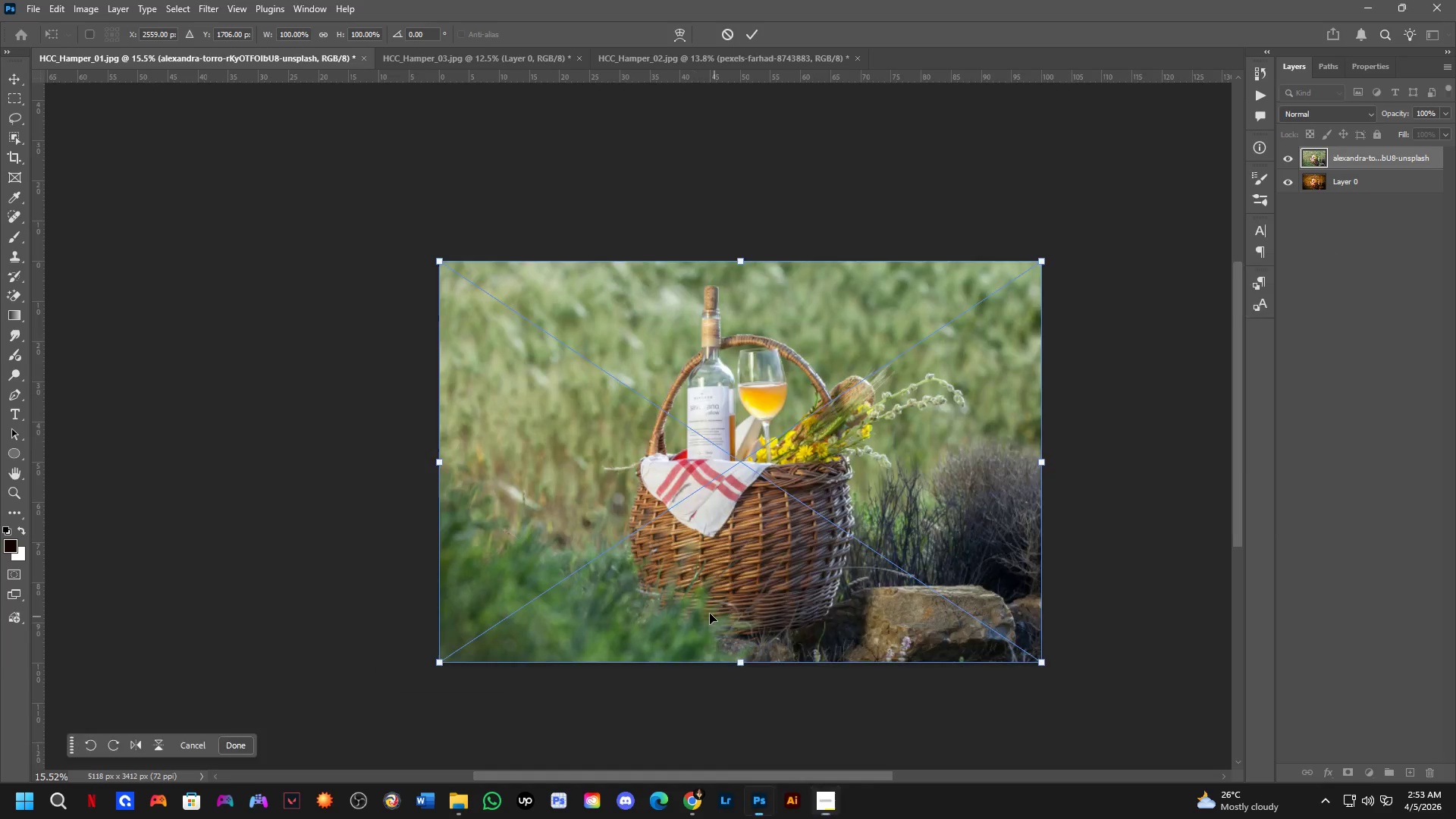 
left_click_drag(start_coordinate=[735, 535], to_coordinate=[706, 532])
 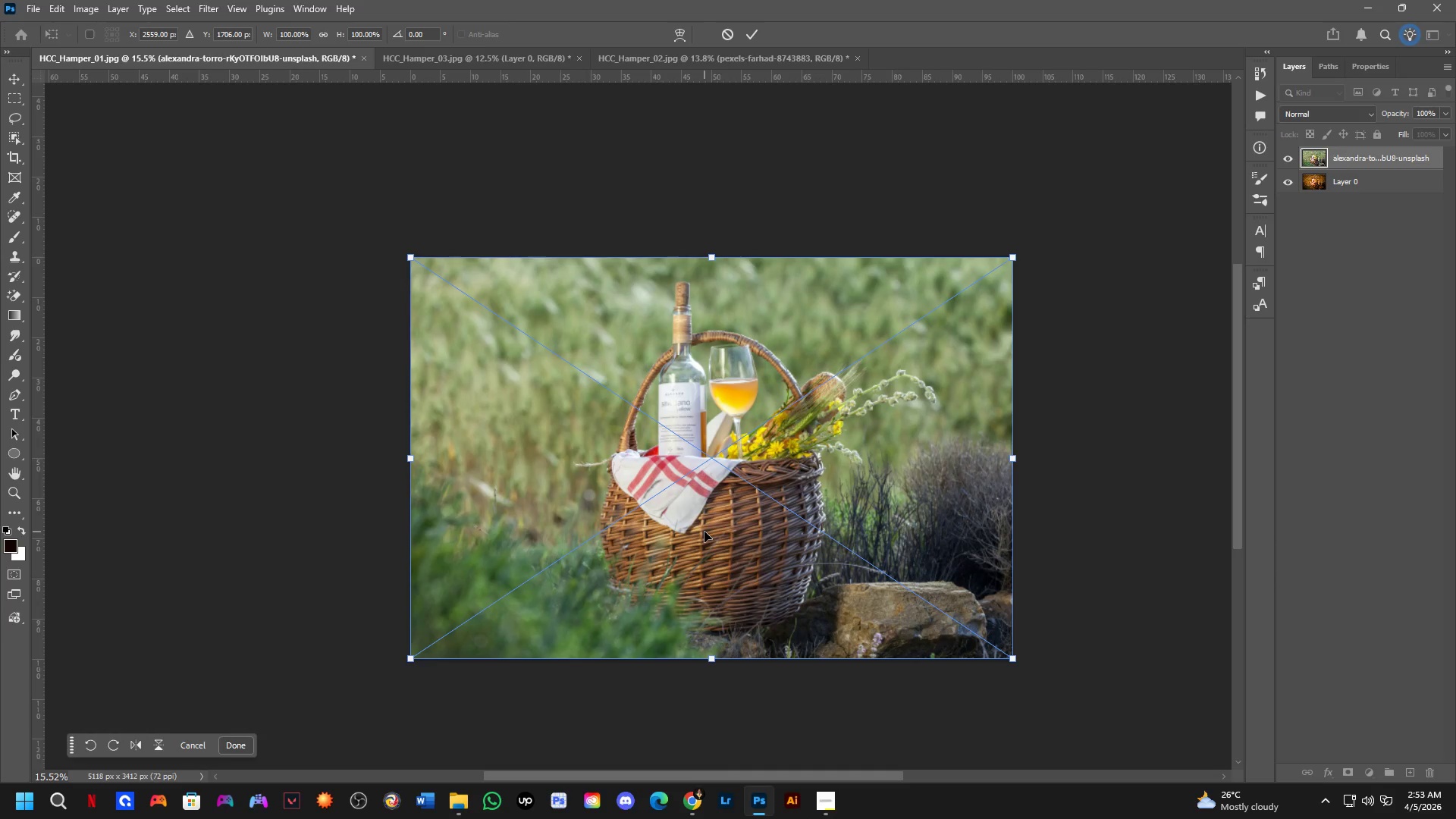 
key(NumpadEnter)
 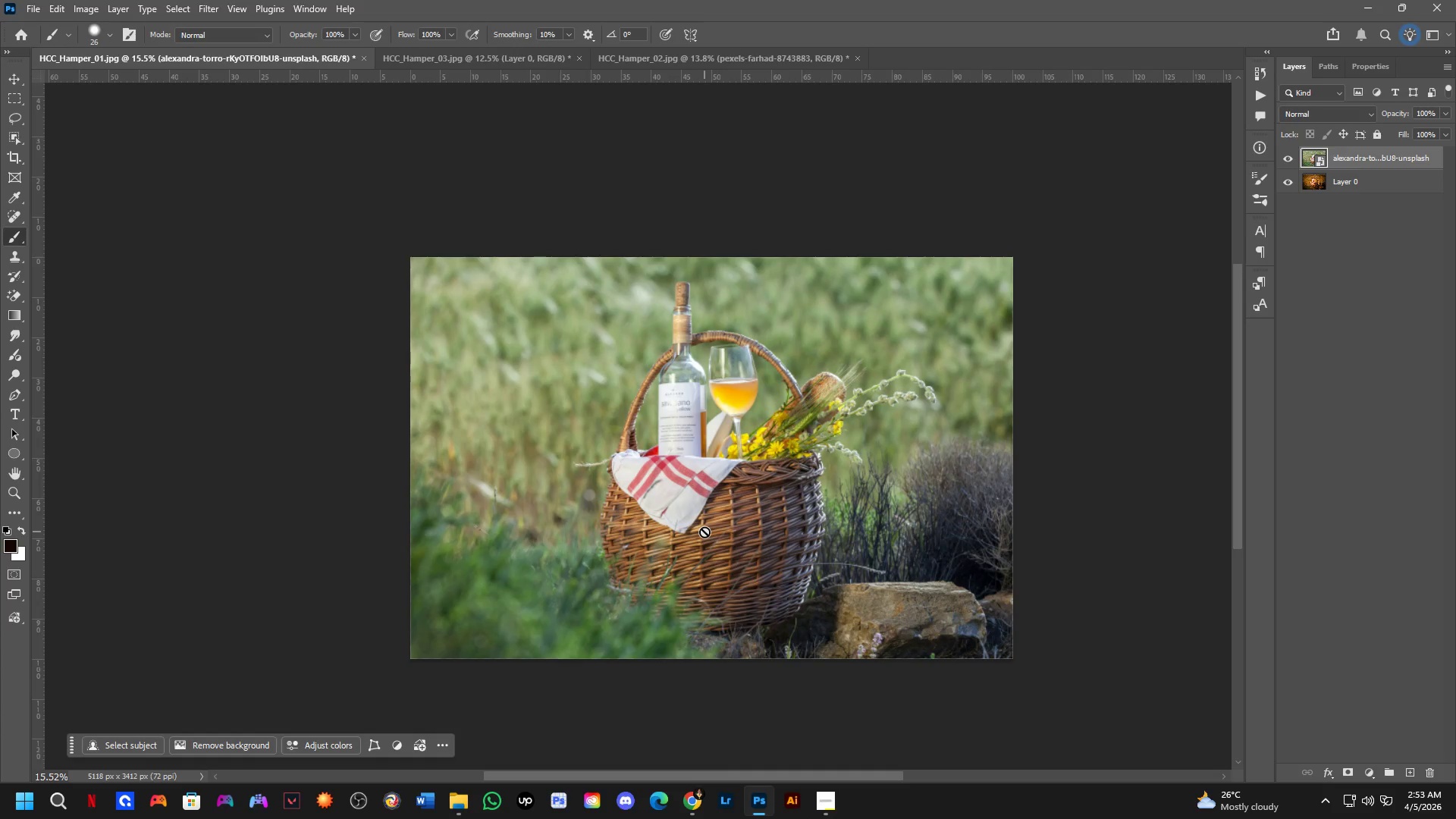 
key(C)
 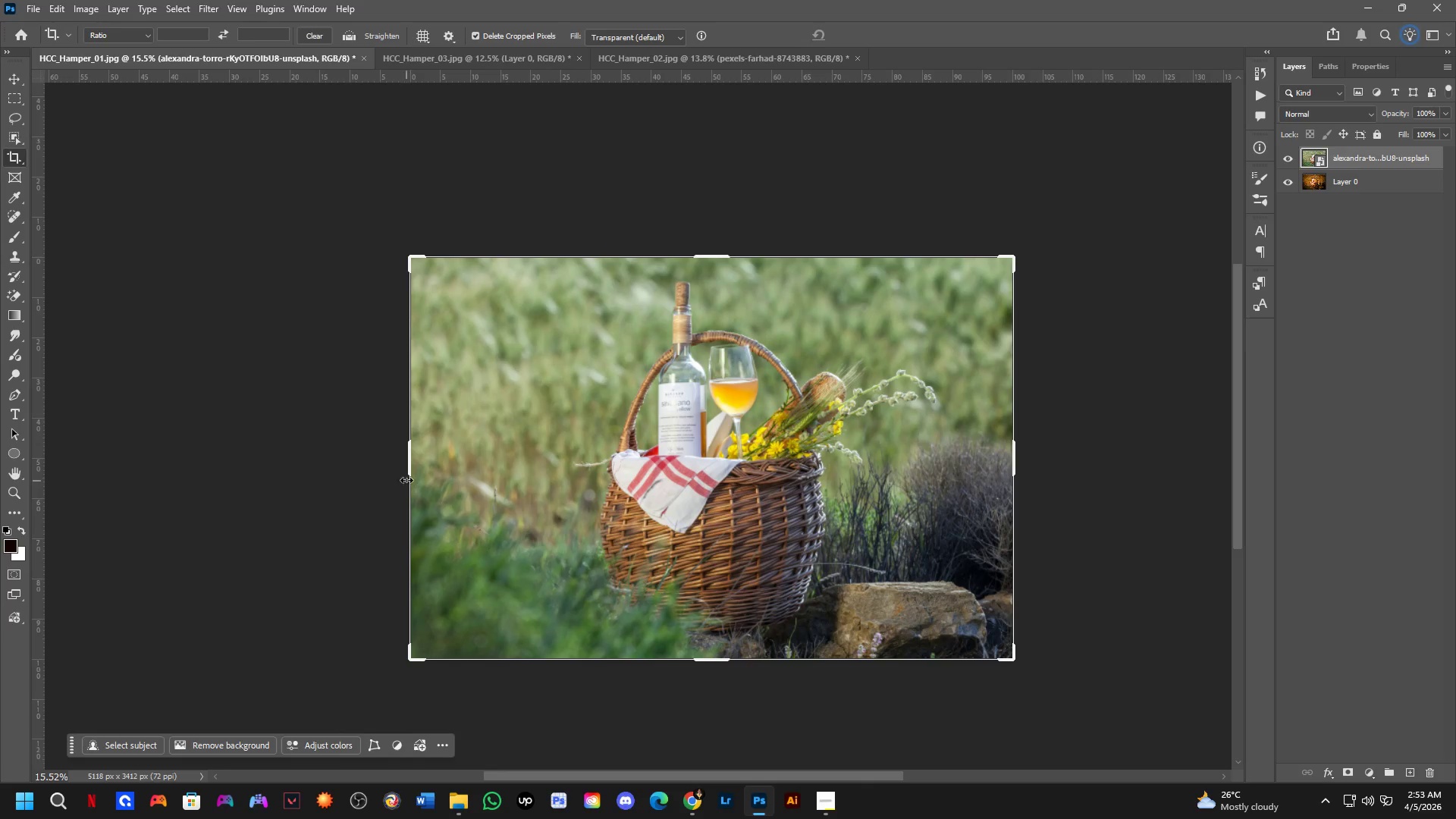 
left_click_drag(start_coordinate=[406, 475], to_coordinate=[136, 493])
 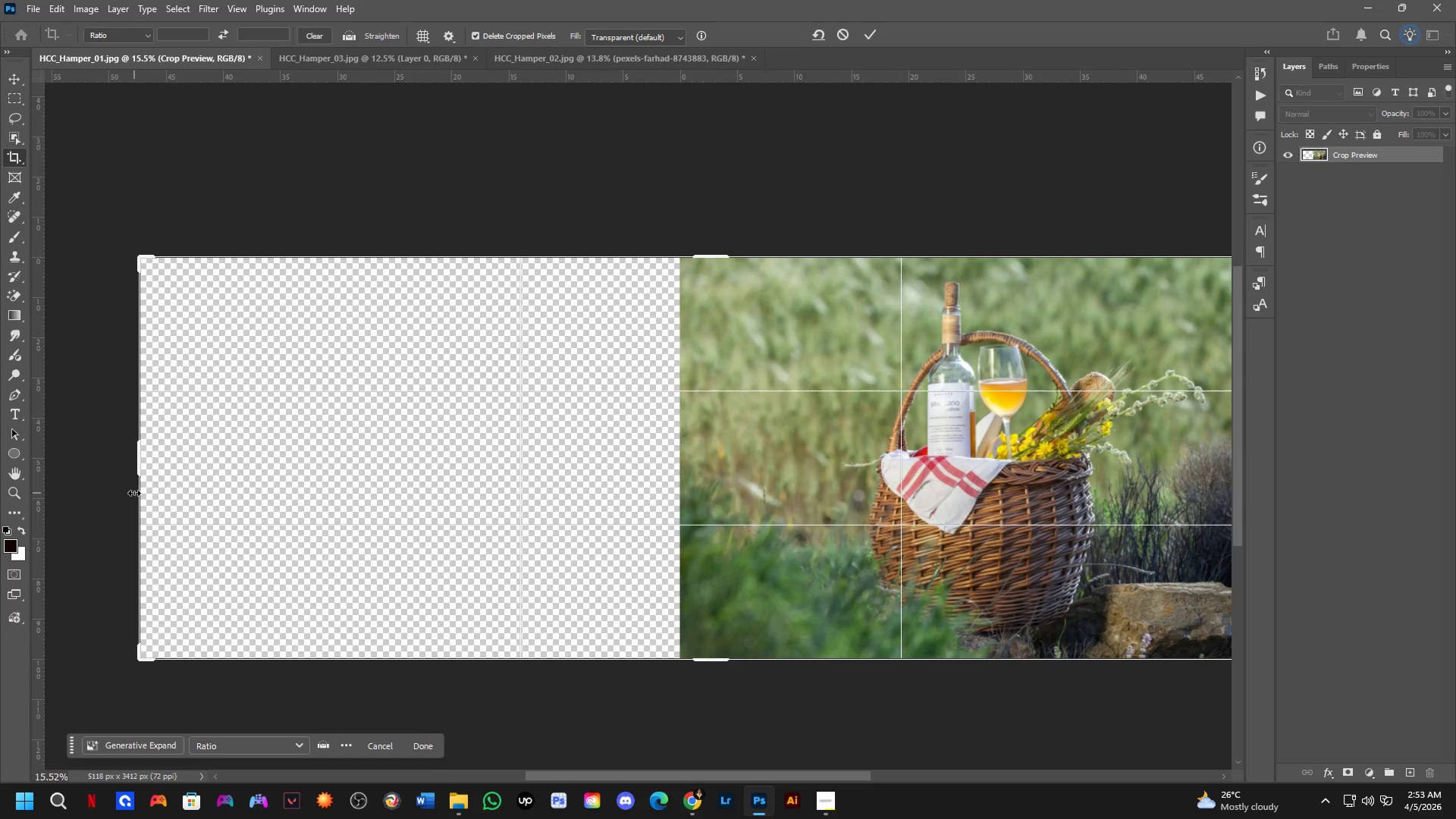 
key(NumpadEnter)
 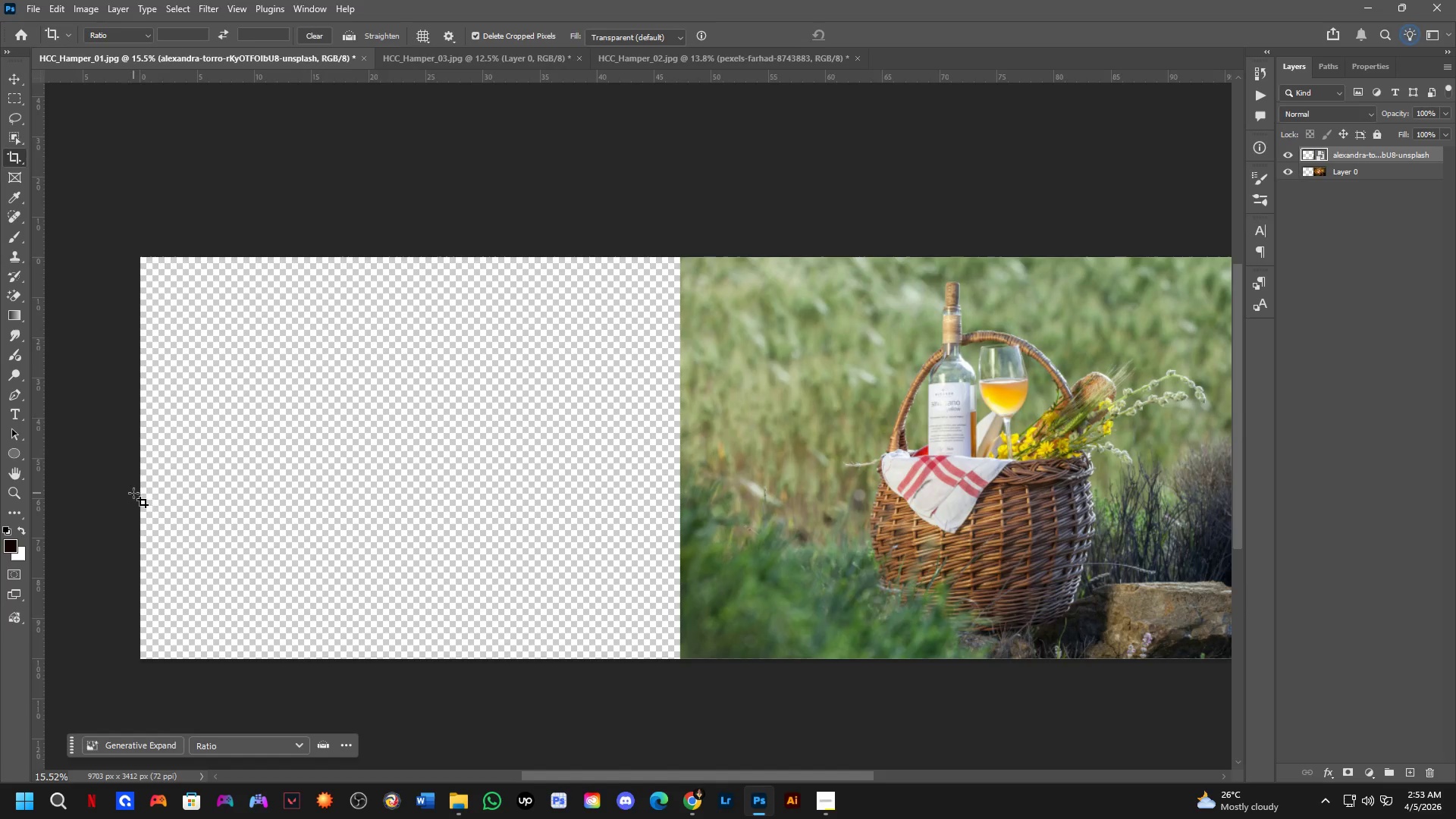 
hold_key(key=Space, duration=0.47)
 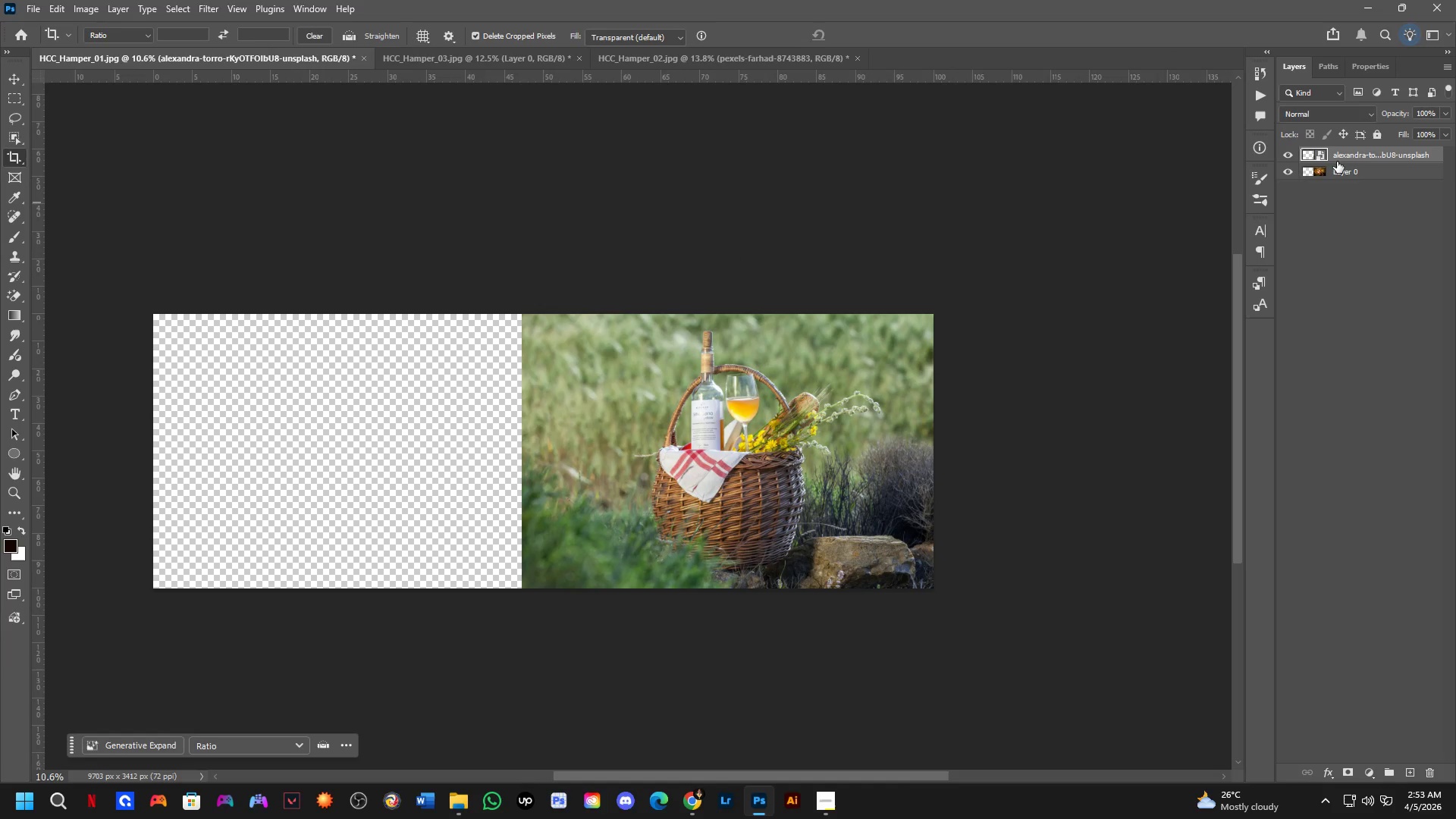 
left_click_drag(start_coordinate=[711, 436], to_coordinate=[651, 447])
 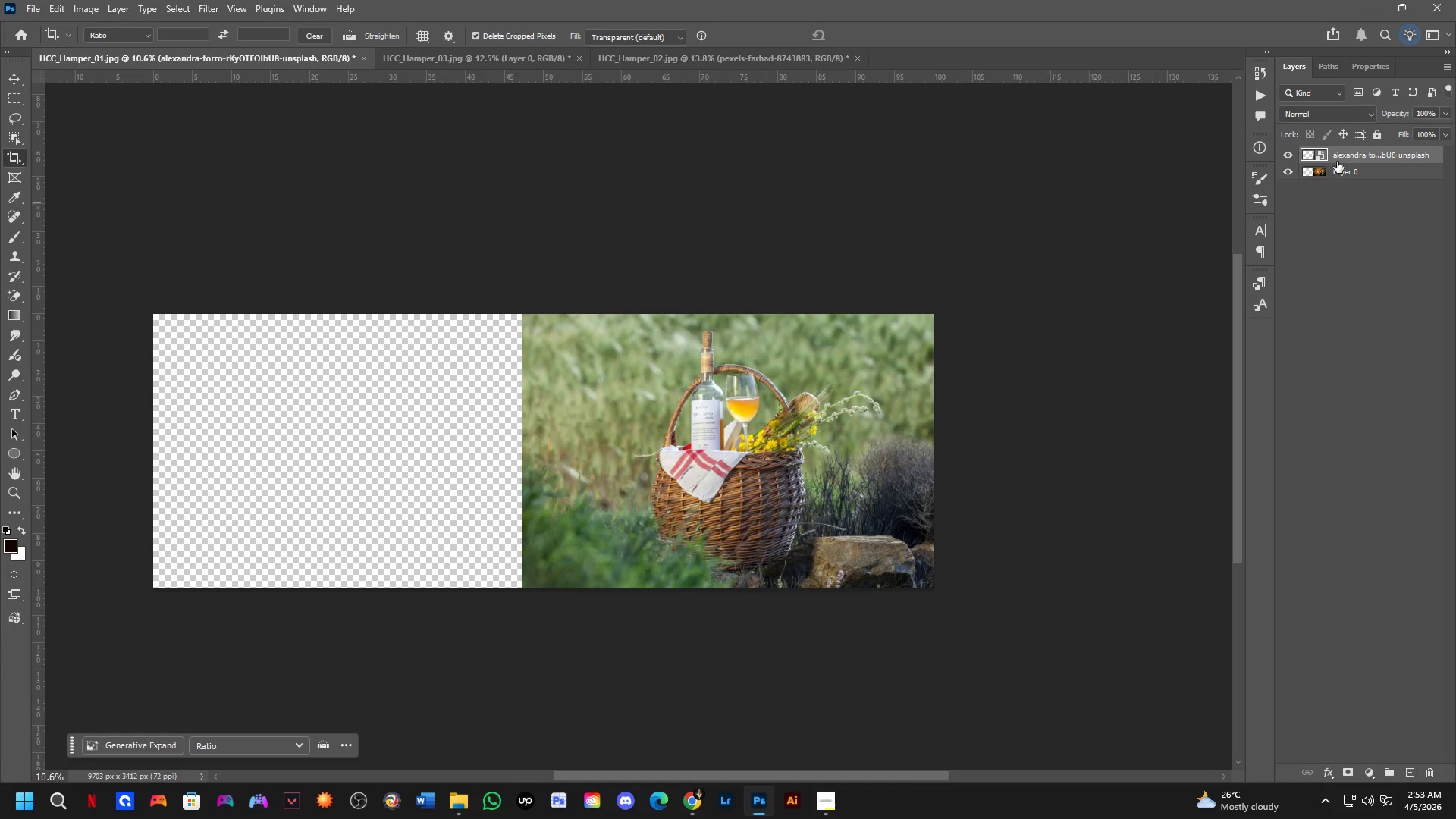 
scroll: coordinate [374, 402], scroll_direction: down, amount: 4.0
 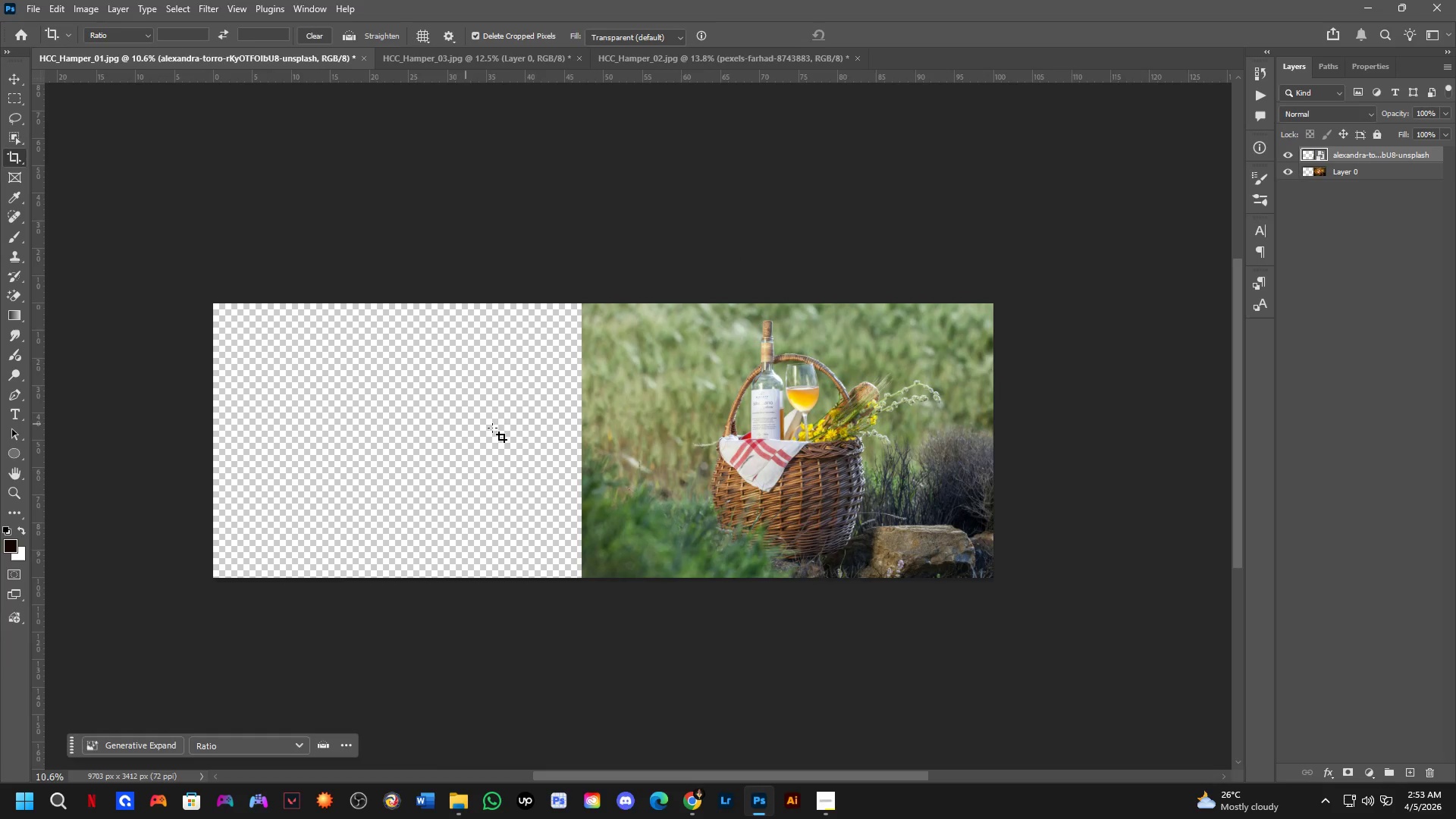 
key(Control+T)
 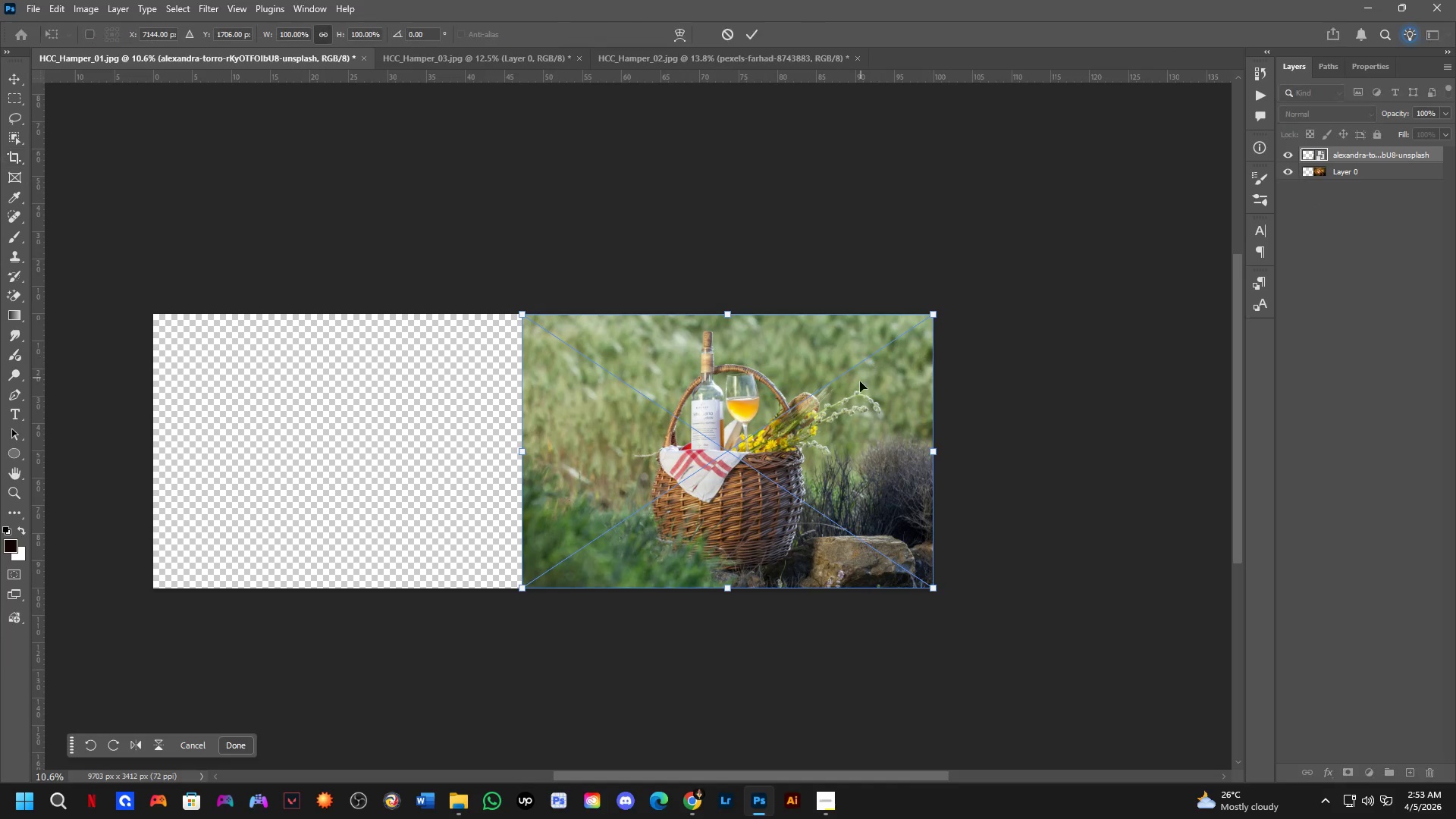 
hold_key(key=ShiftLeft, duration=3.69)
left_click_drag(start_coordinate=[861, 440], to_coordinate=[450, 470])
 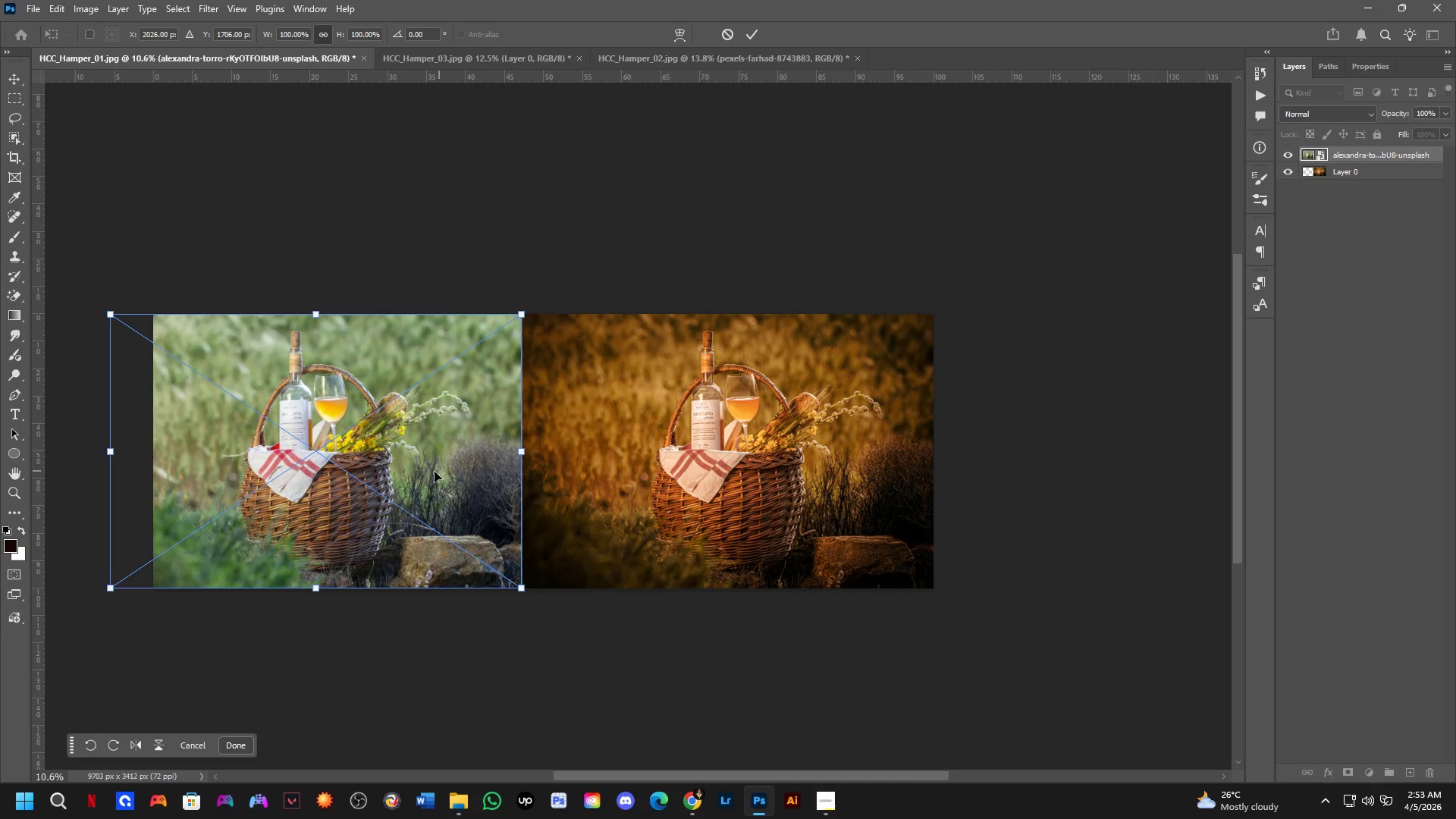 
hold_key(key=Space, duration=0.5)
 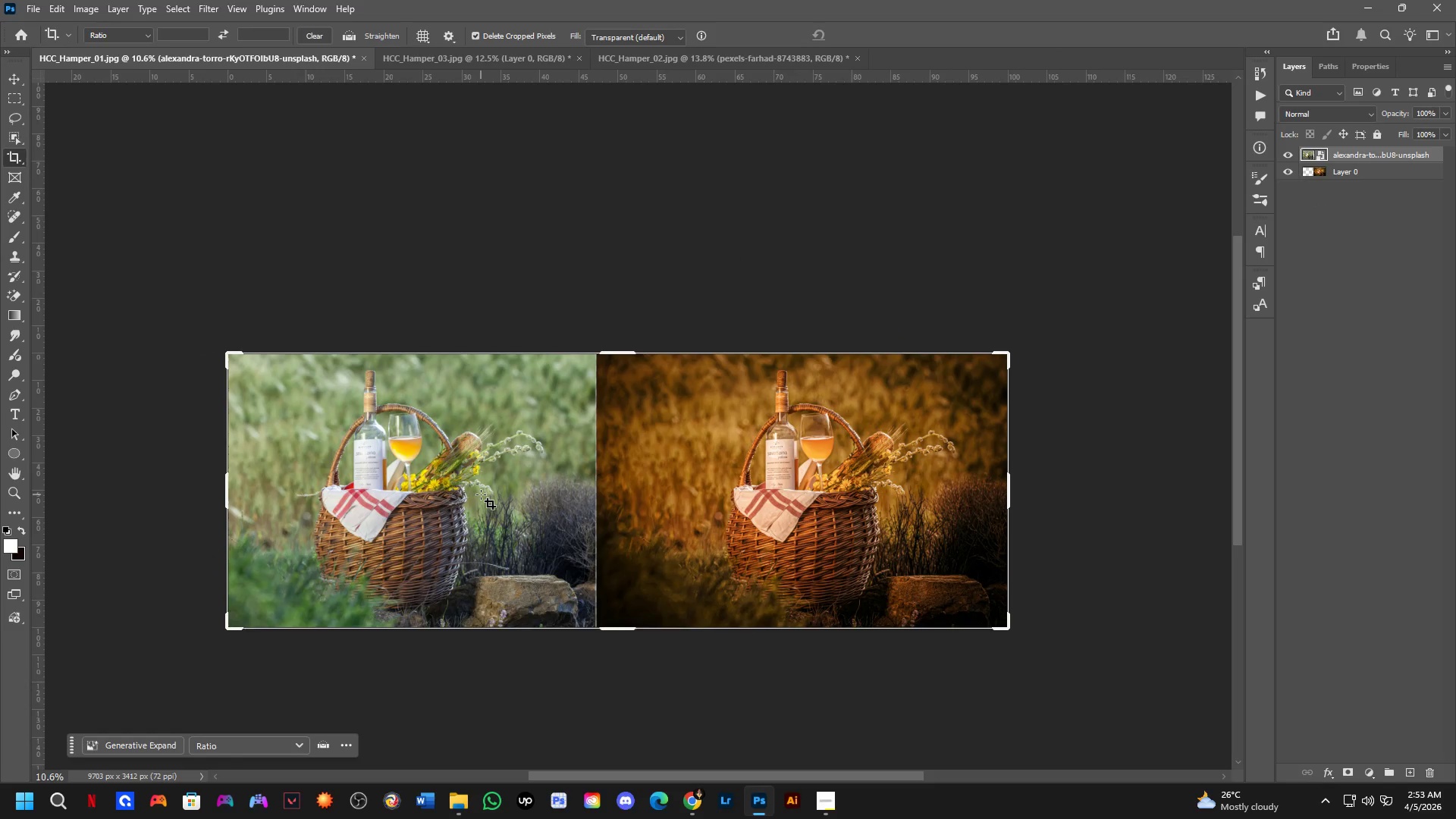 
left_click_drag(start_coordinate=[413, 472], to_coordinate=[488, 511])
 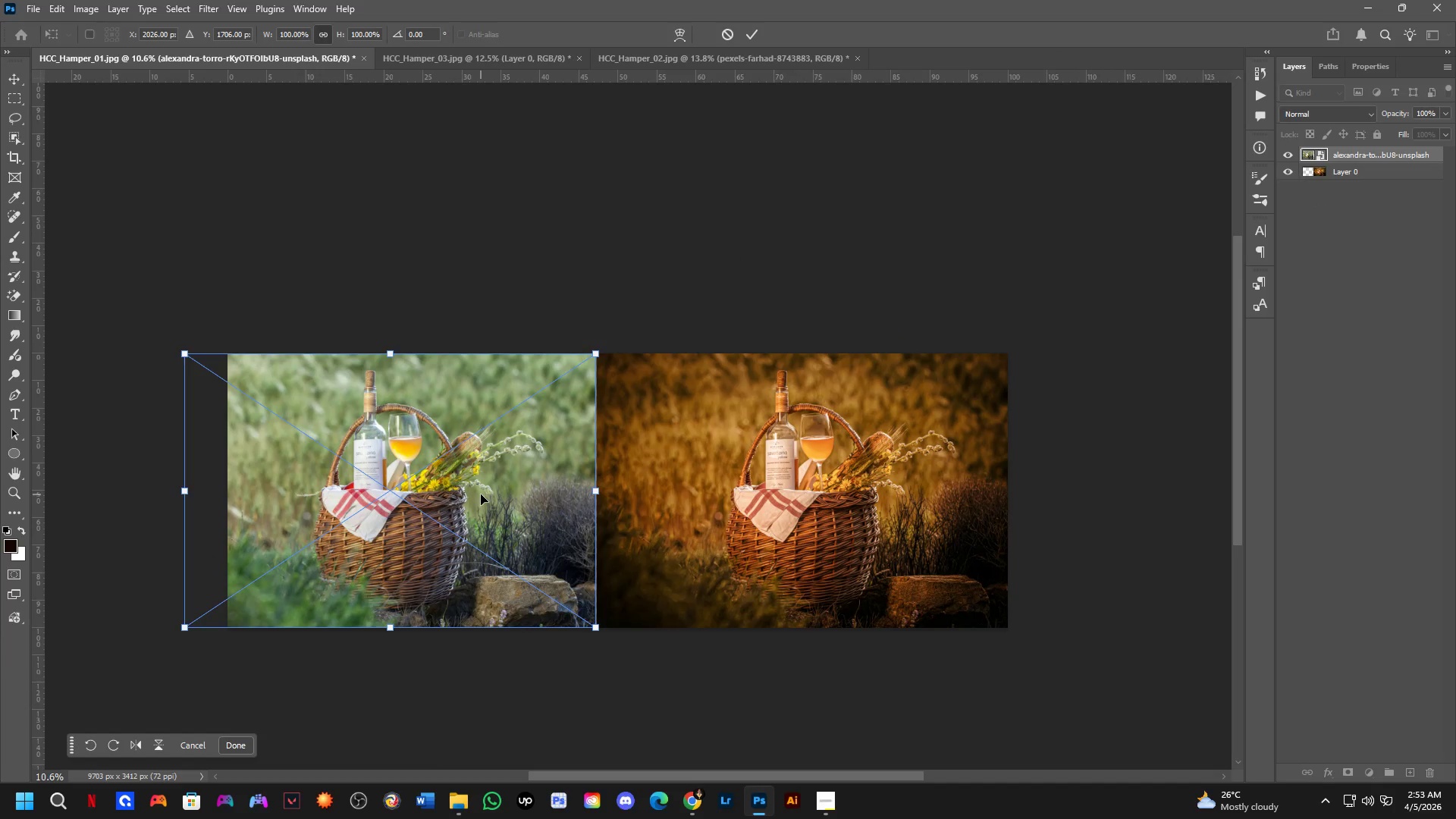 
key(NumpadEnter)
type(xc)
 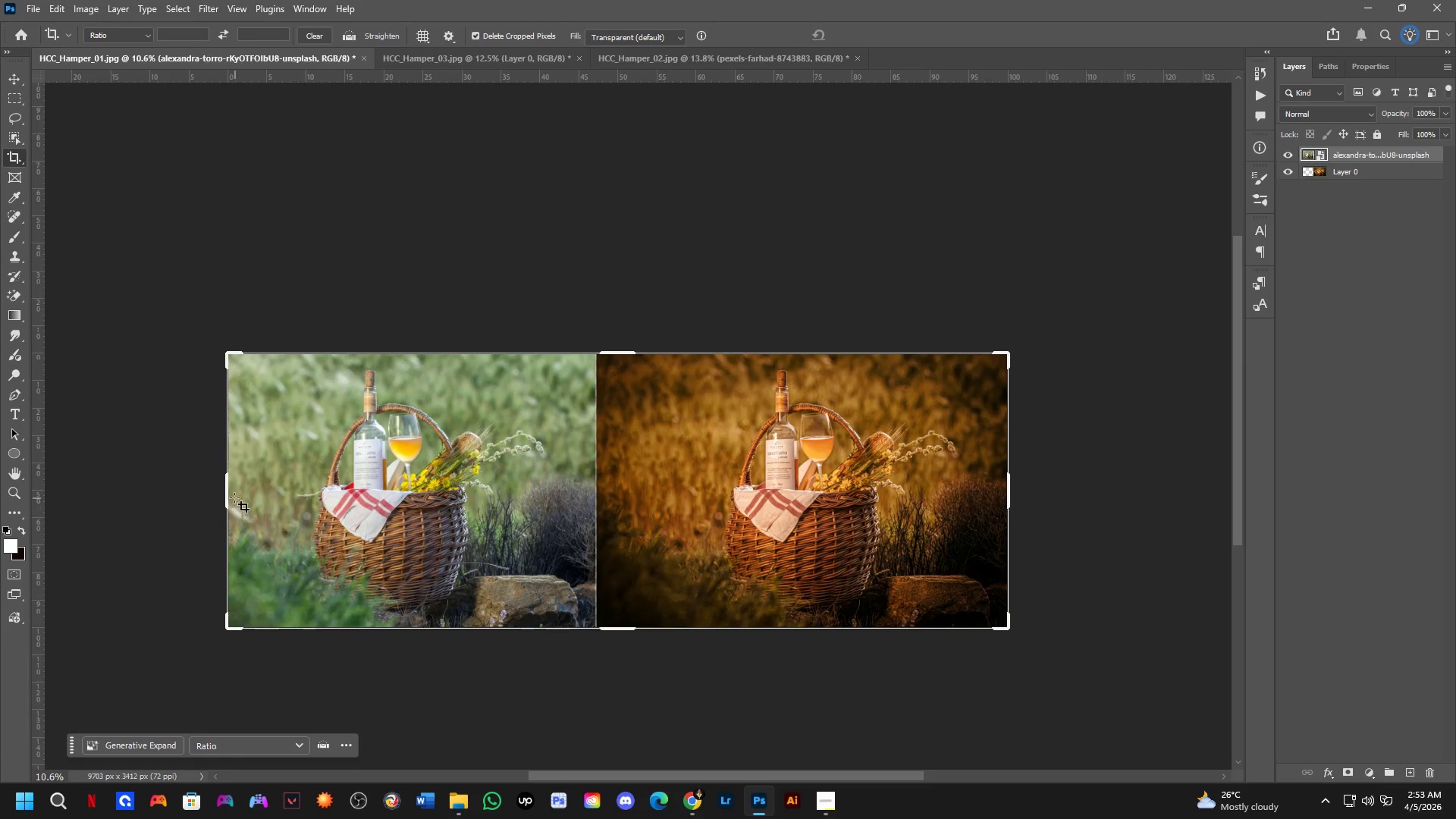 
left_click_drag(start_coordinate=[226, 493], to_coordinate=[206, 509])
 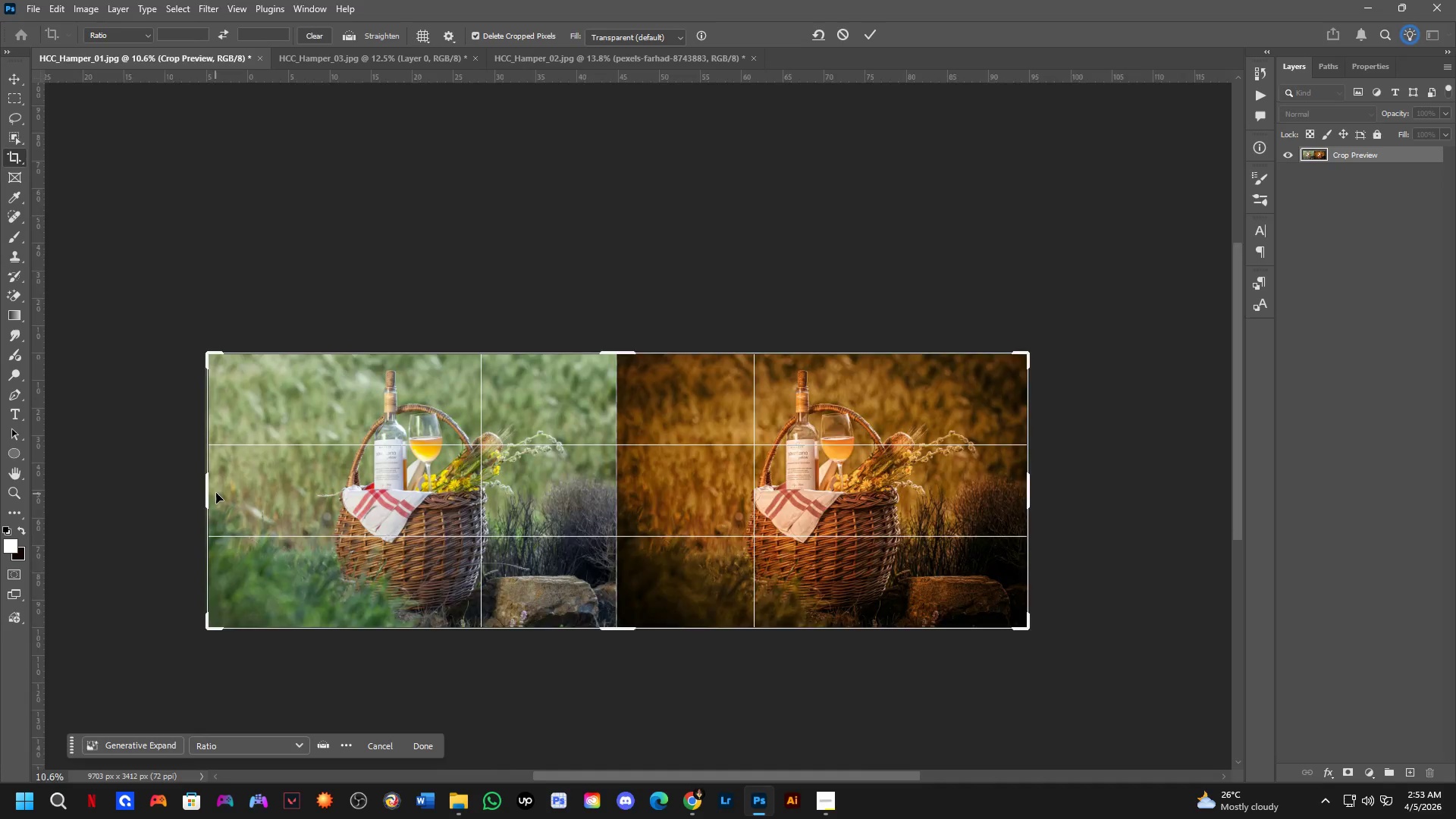 
hold_key(key=Space, duration=0.36)
 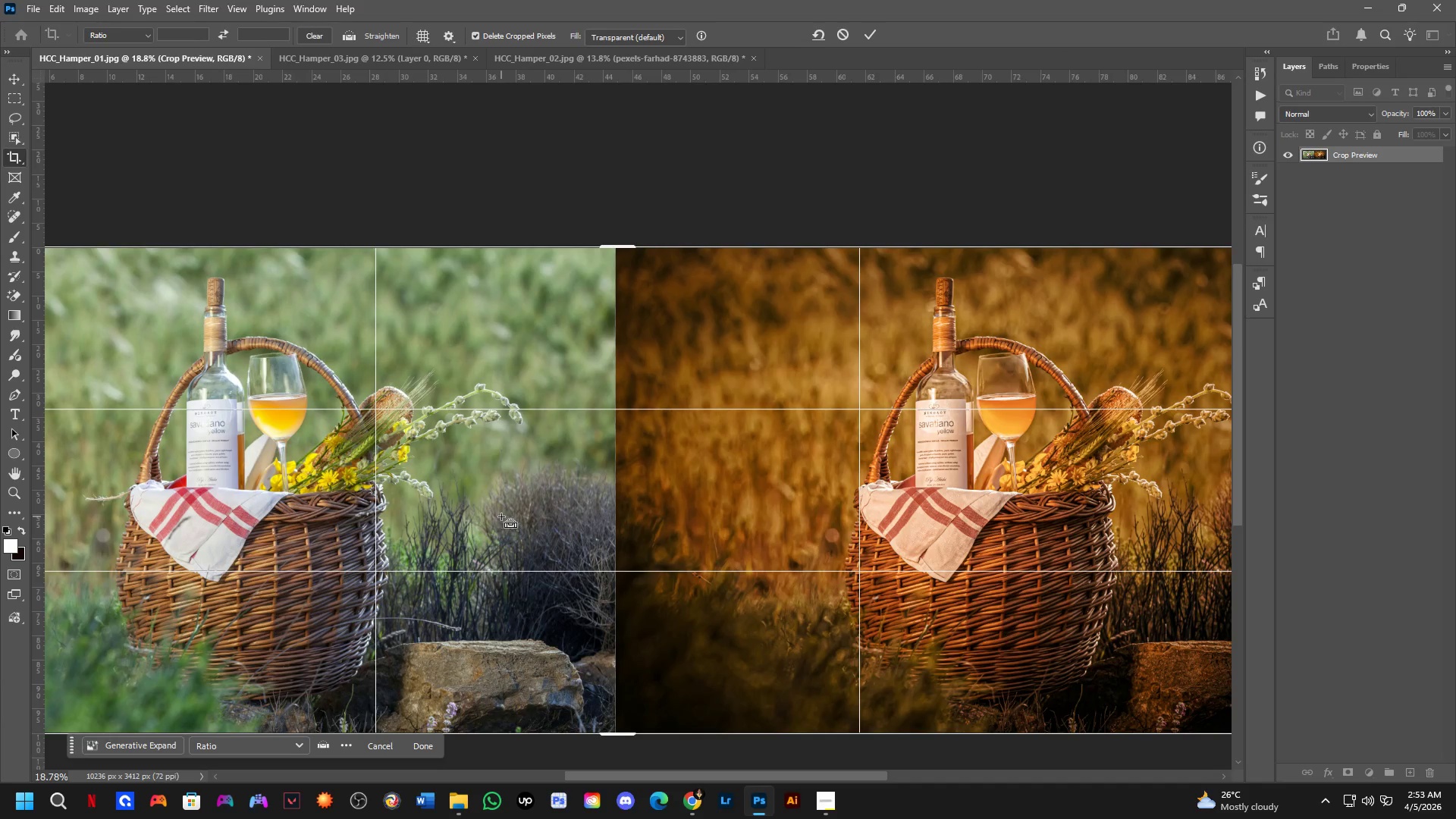 
left_click_drag(start_coordinate=[339, 513], to_coordinate=[441, 522])
 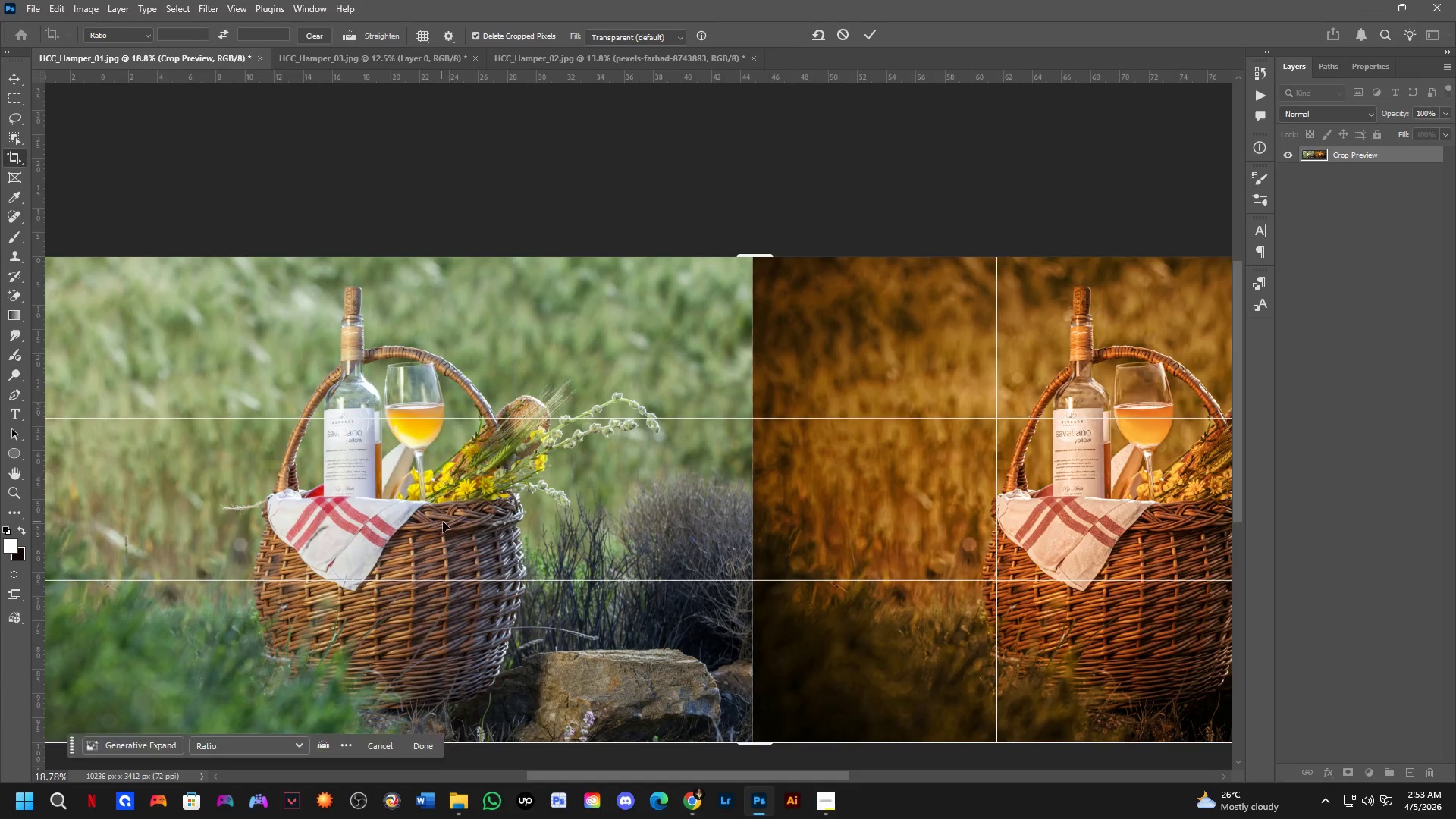 
scroll: coordinate [259, 491], scroll_direction: up, amount: 6.0
 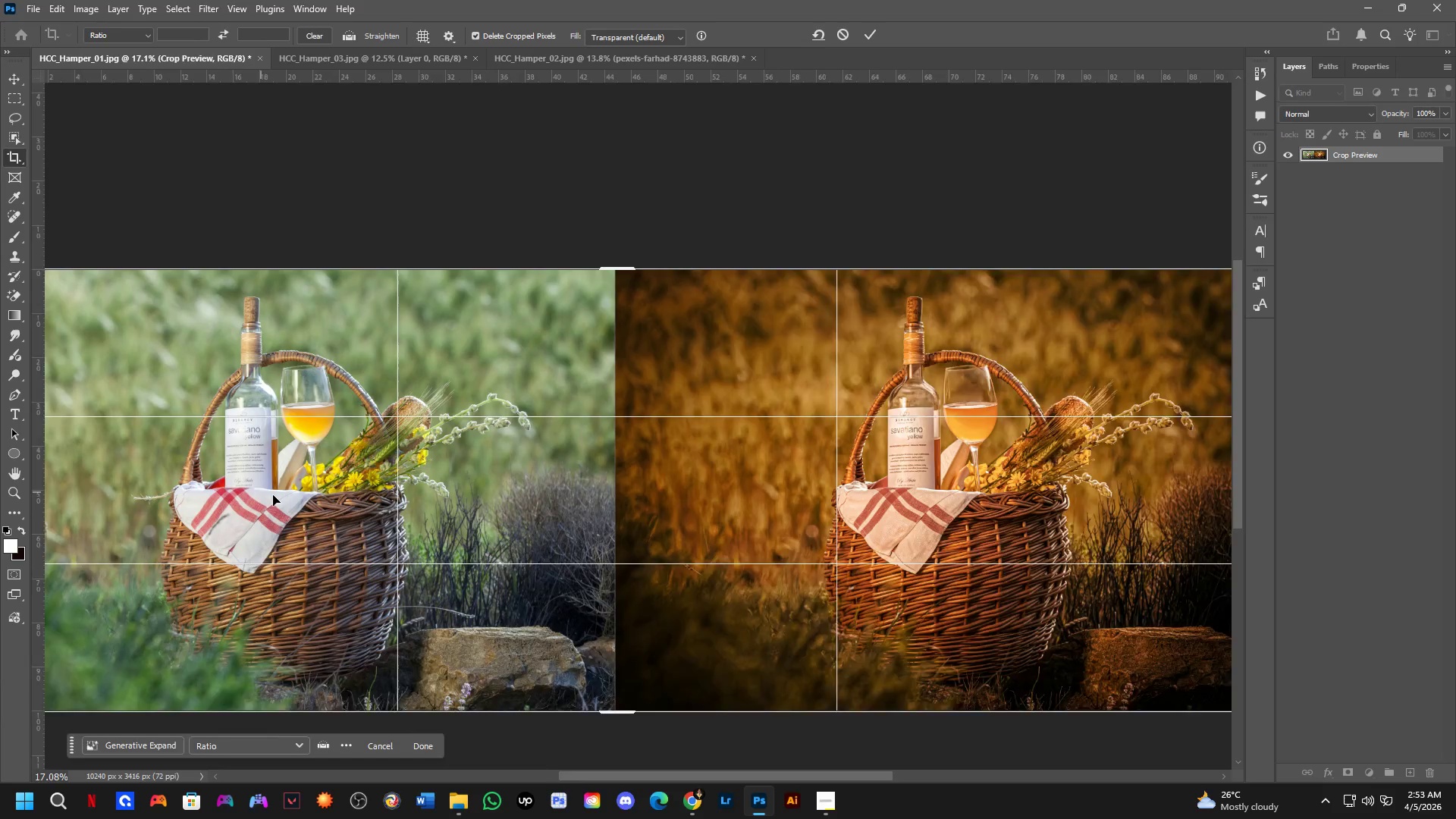 
key(Control+Z)
 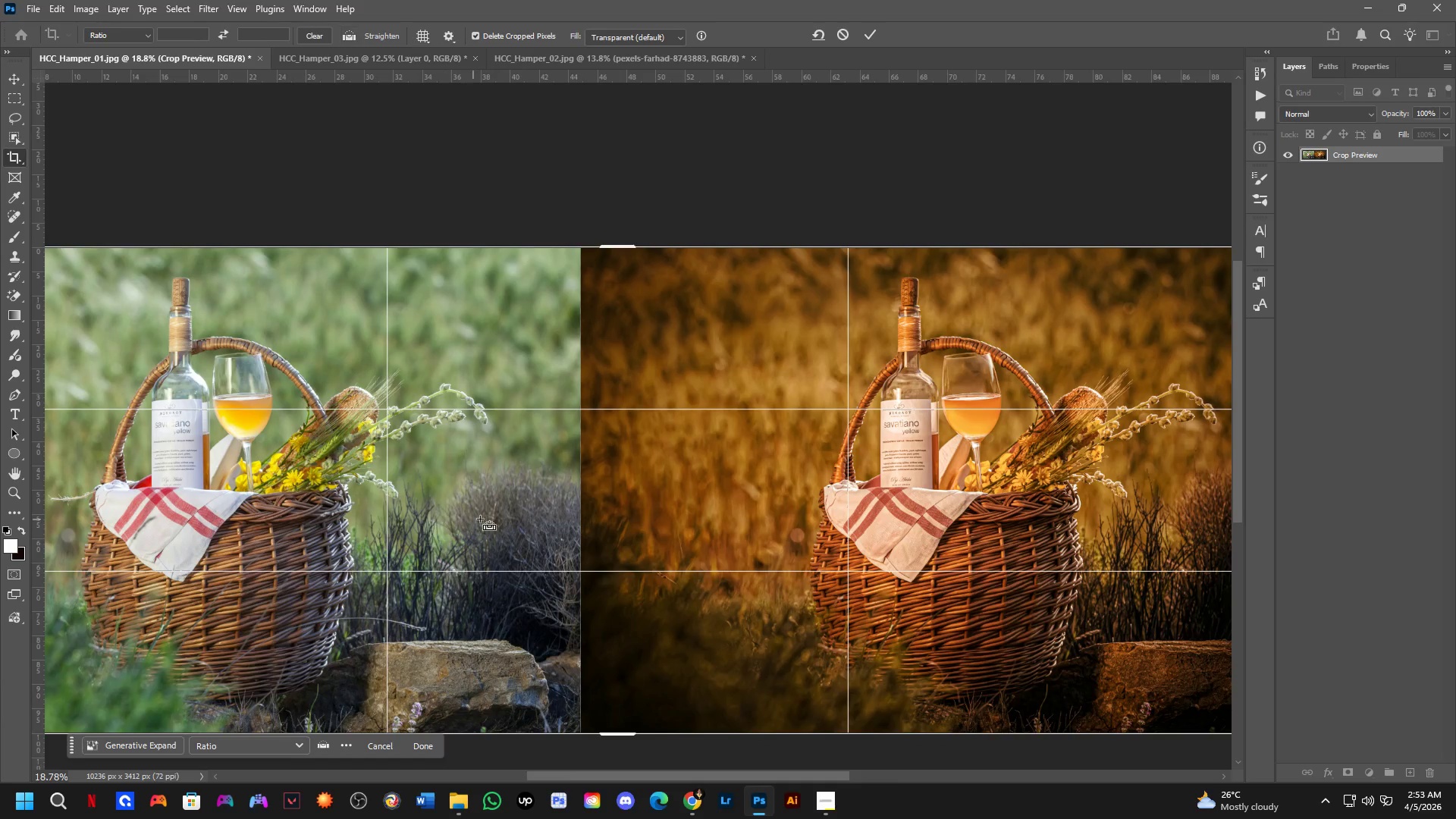 
key(Control+Z)
 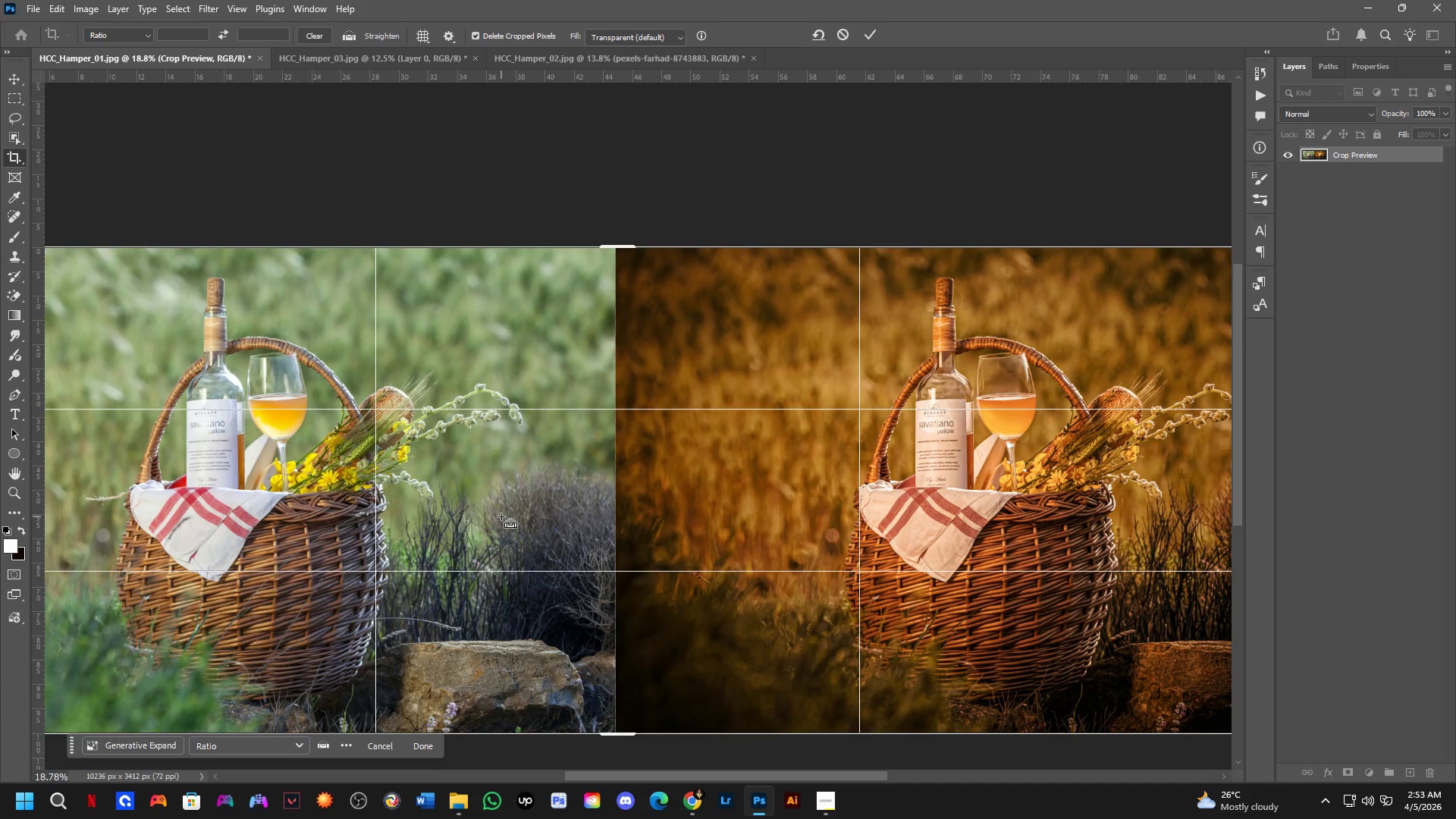 
key(Control+Z)
 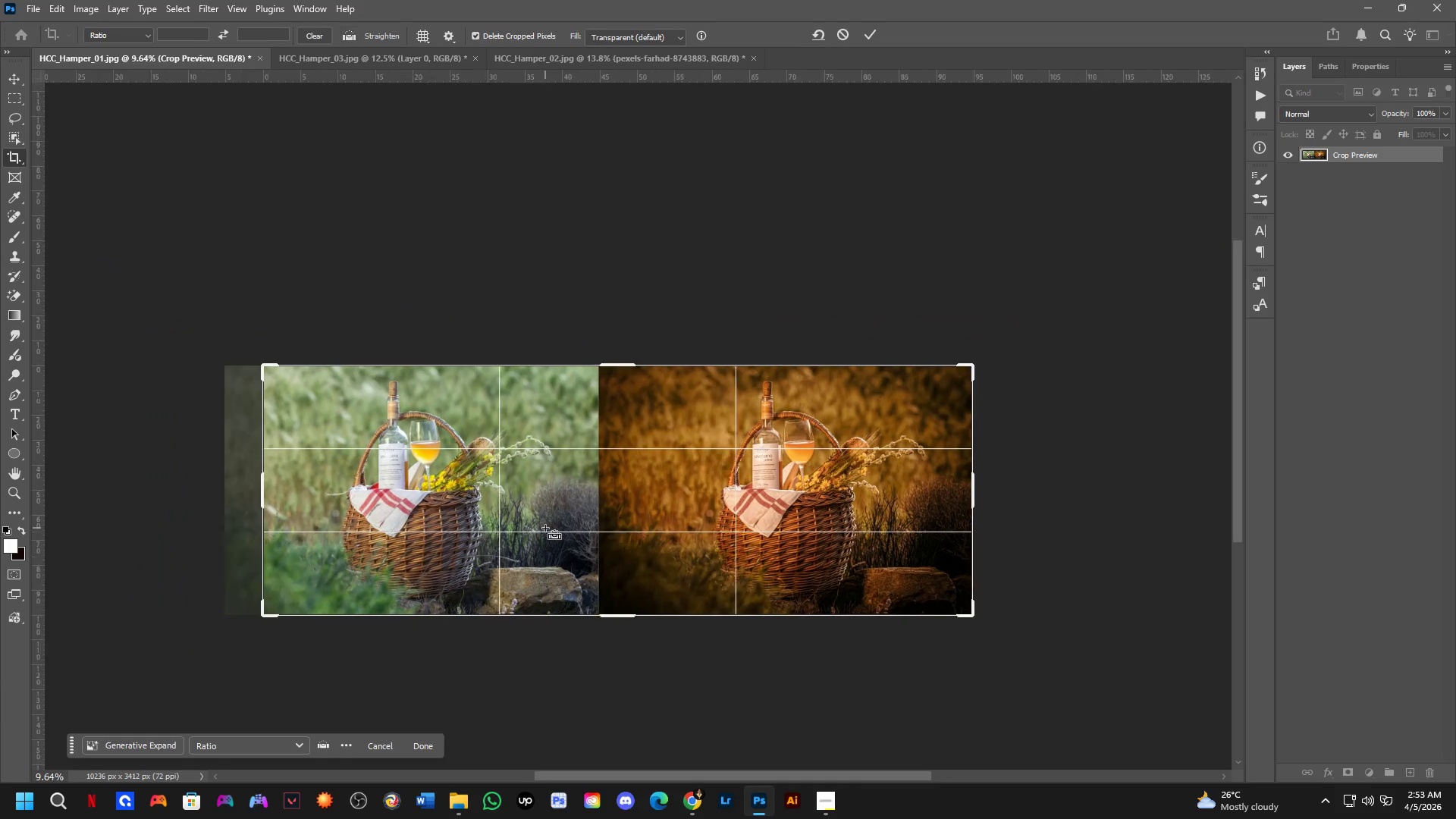 
key(Control+Z)
 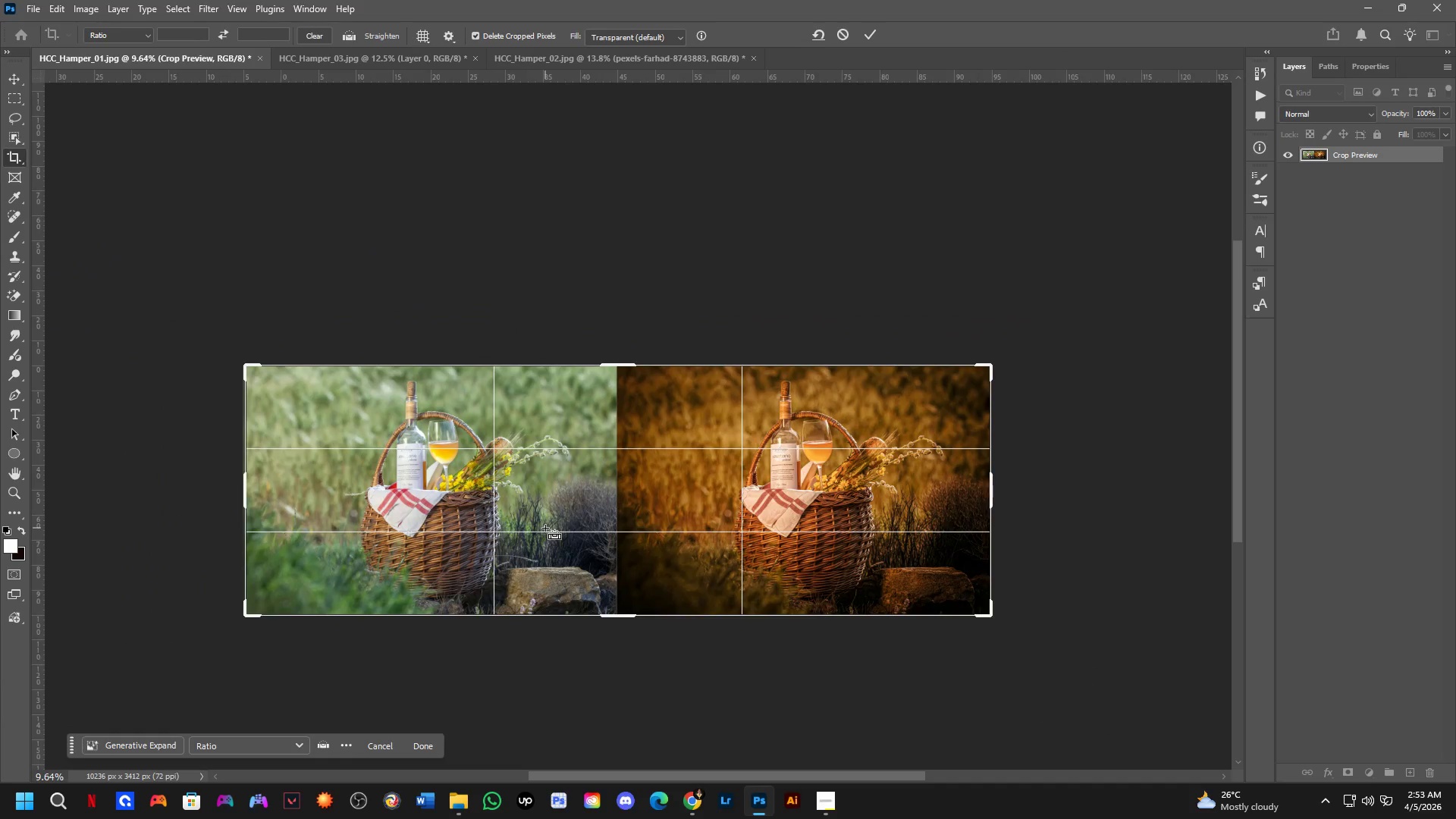 
key(Control+NumpadEnter)
 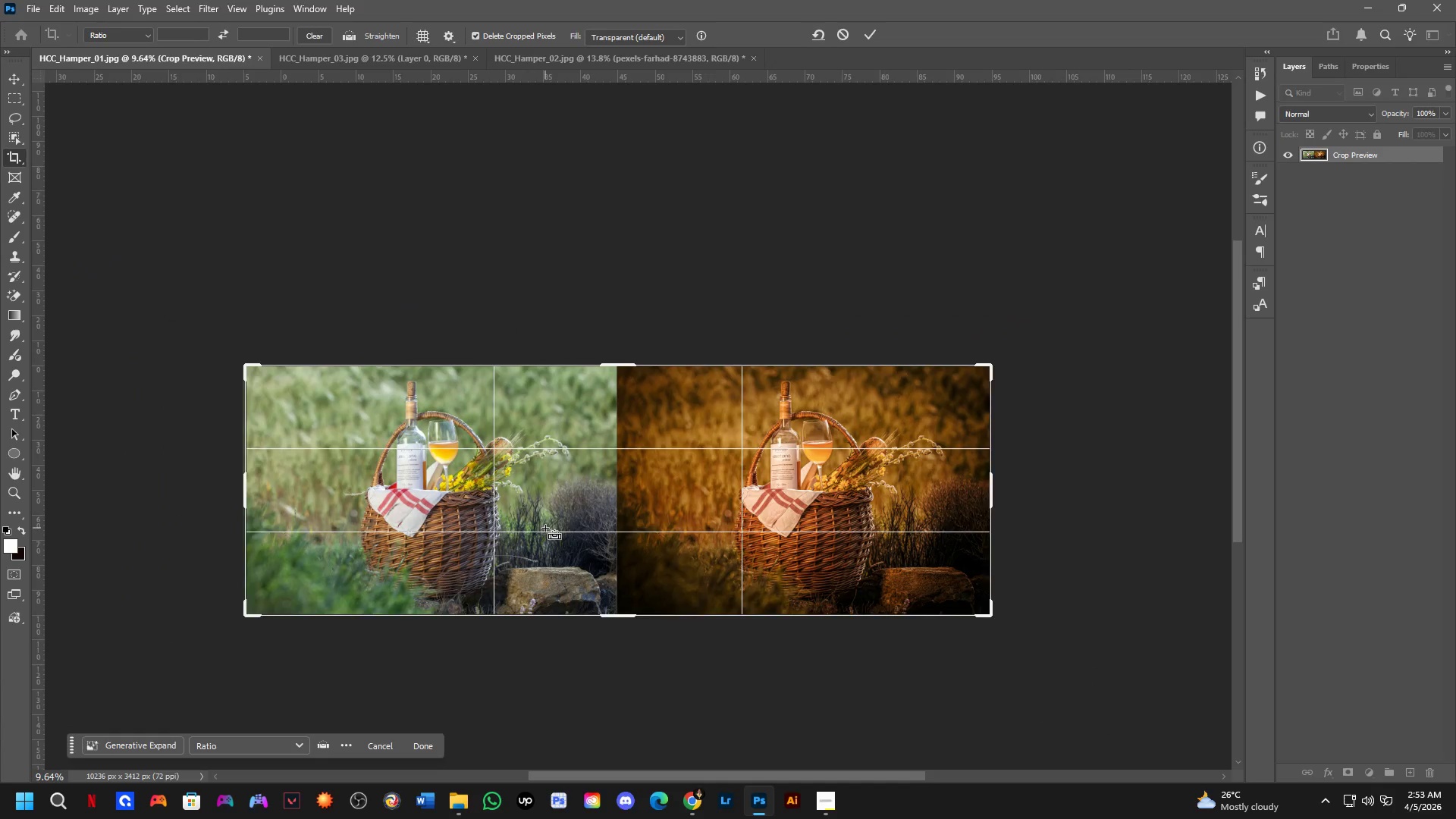 
scroll: coordinate [544, 528], scroll_direction: down, amount: 7.0
 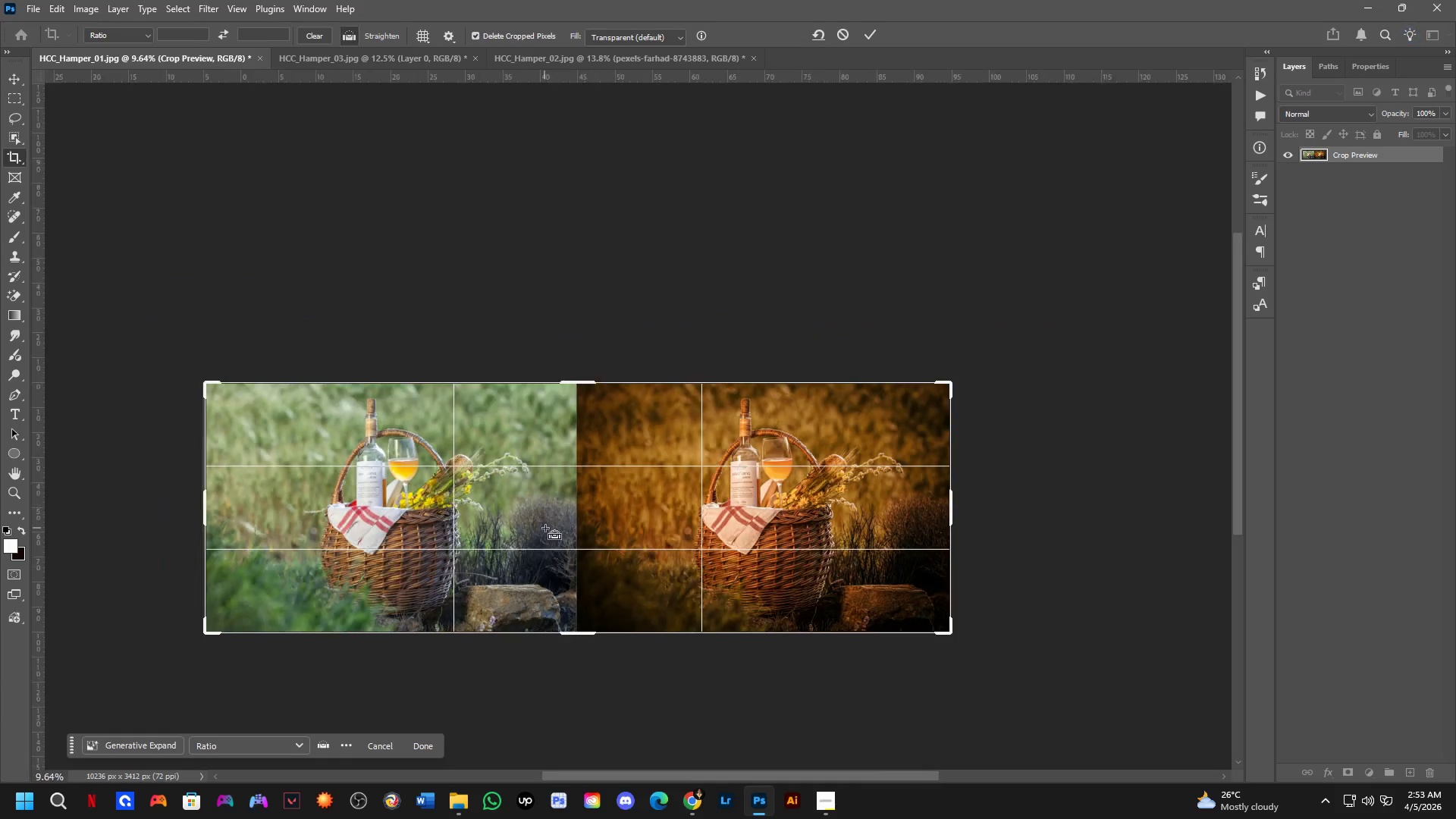 
key(Control+Z)
 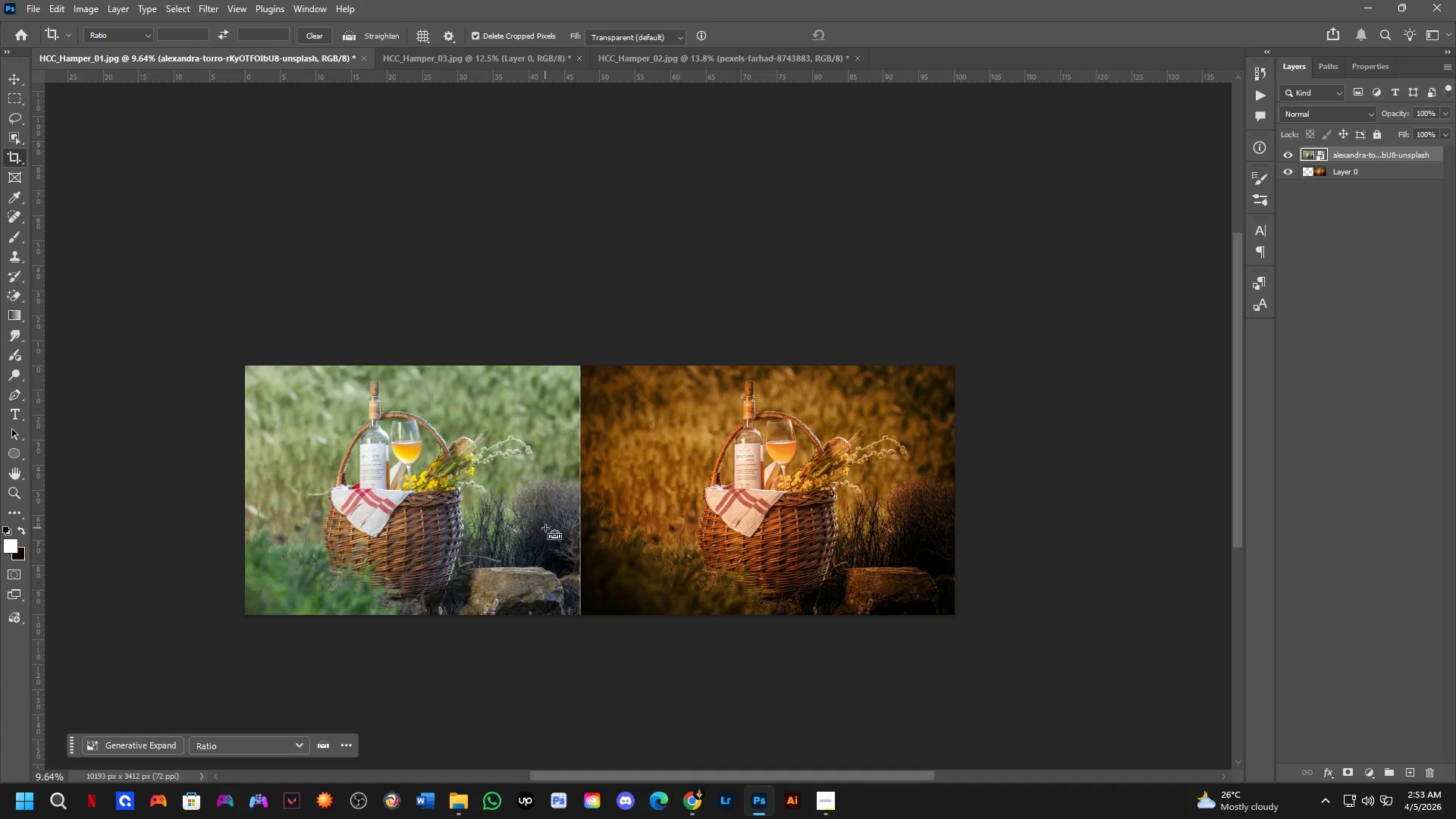 
key(Control+Z)
 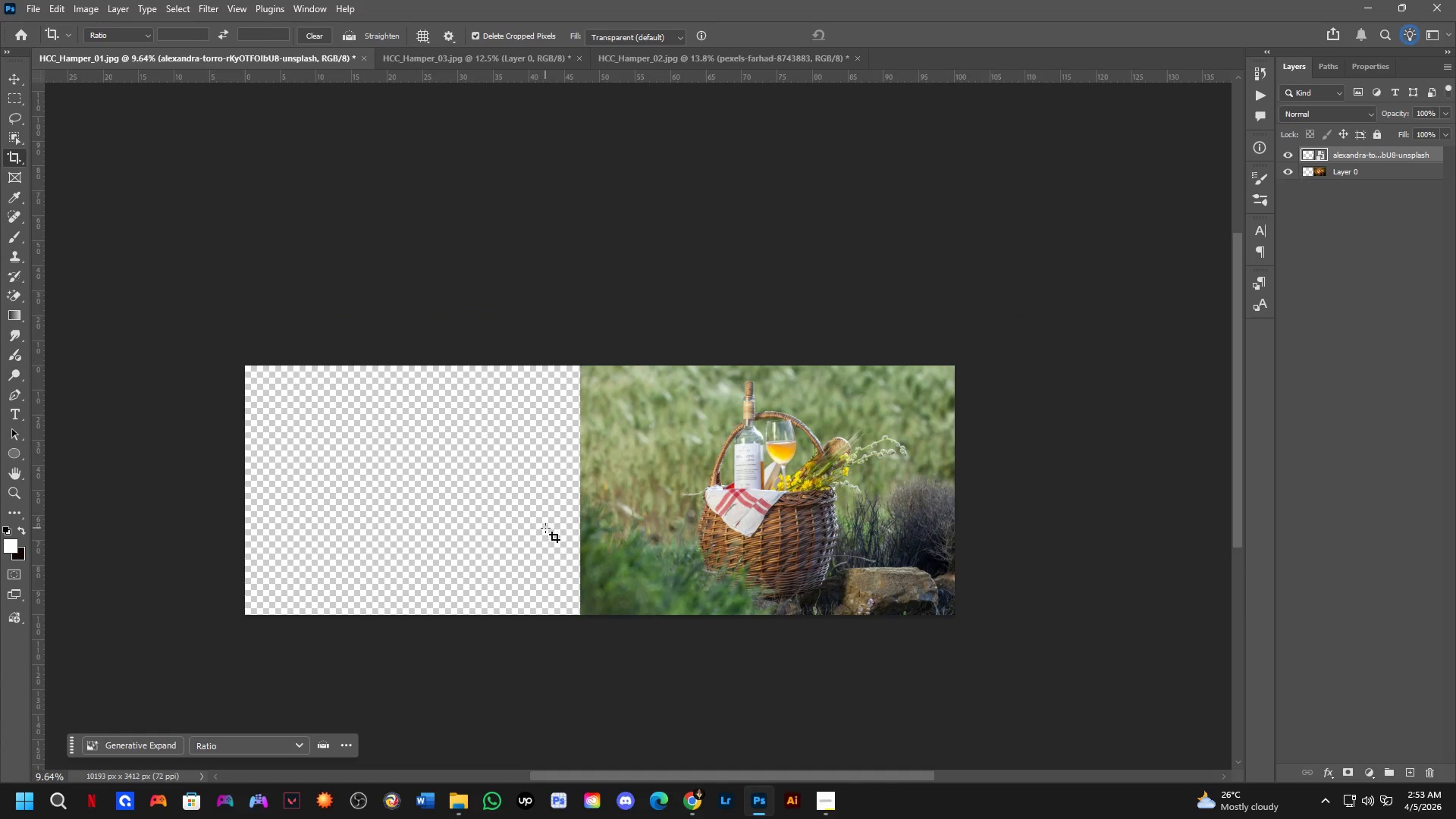 
key(Control+Z)
 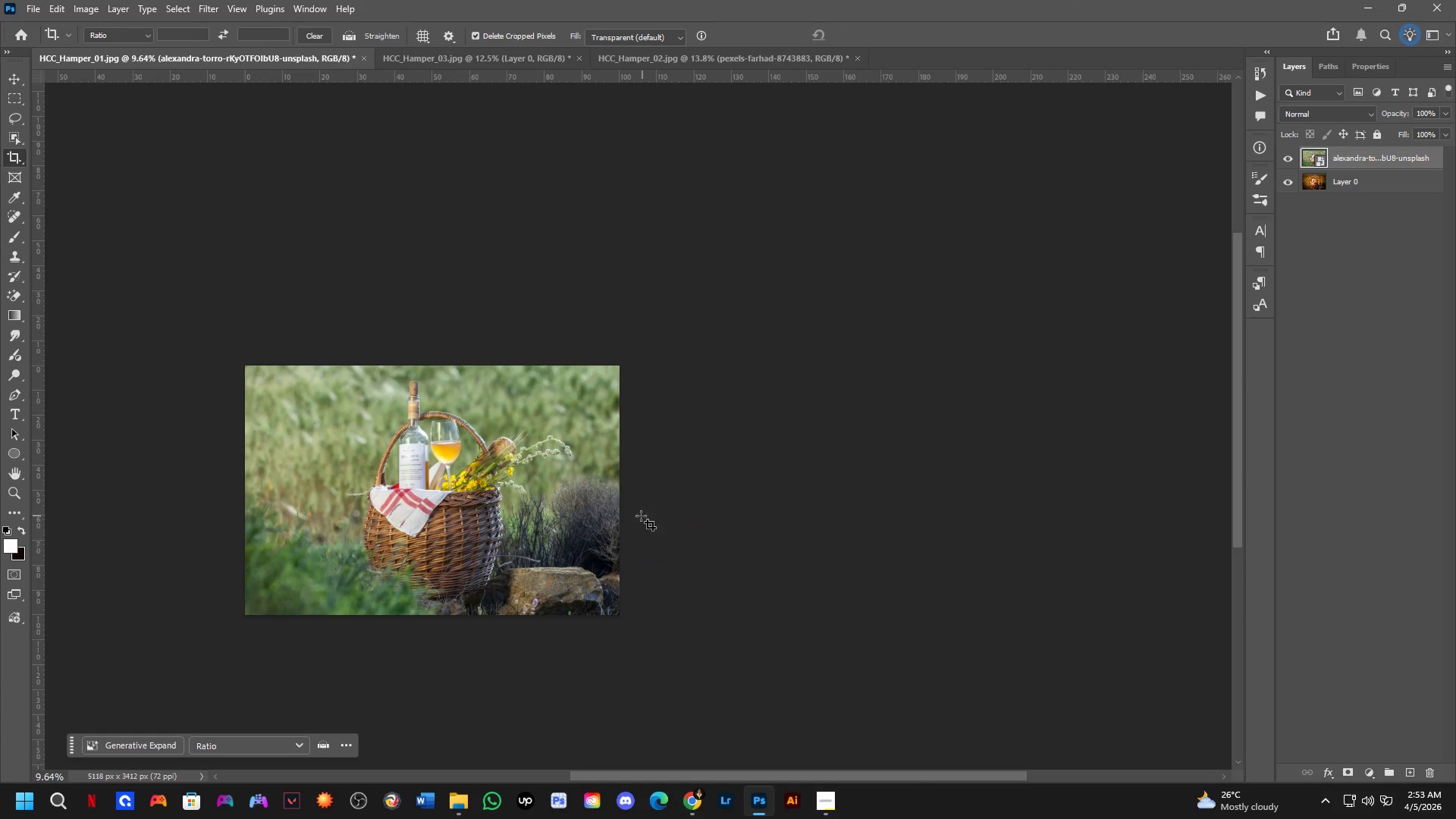 
hold_key(key=Space, duration=0.47)
 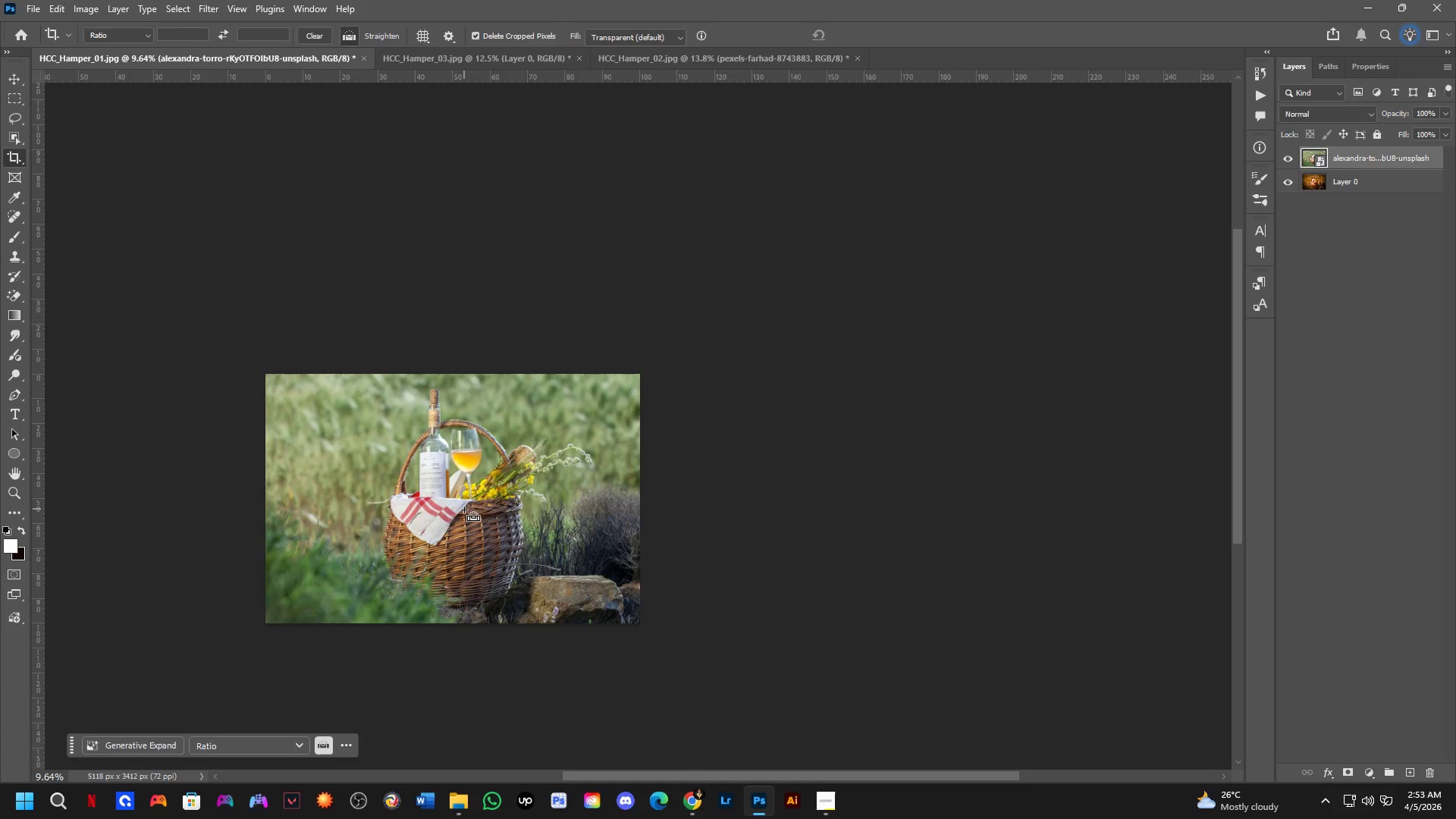 
left_click_drag(start_coordinate=[444, 500], to_coordinate=[464, 509])
 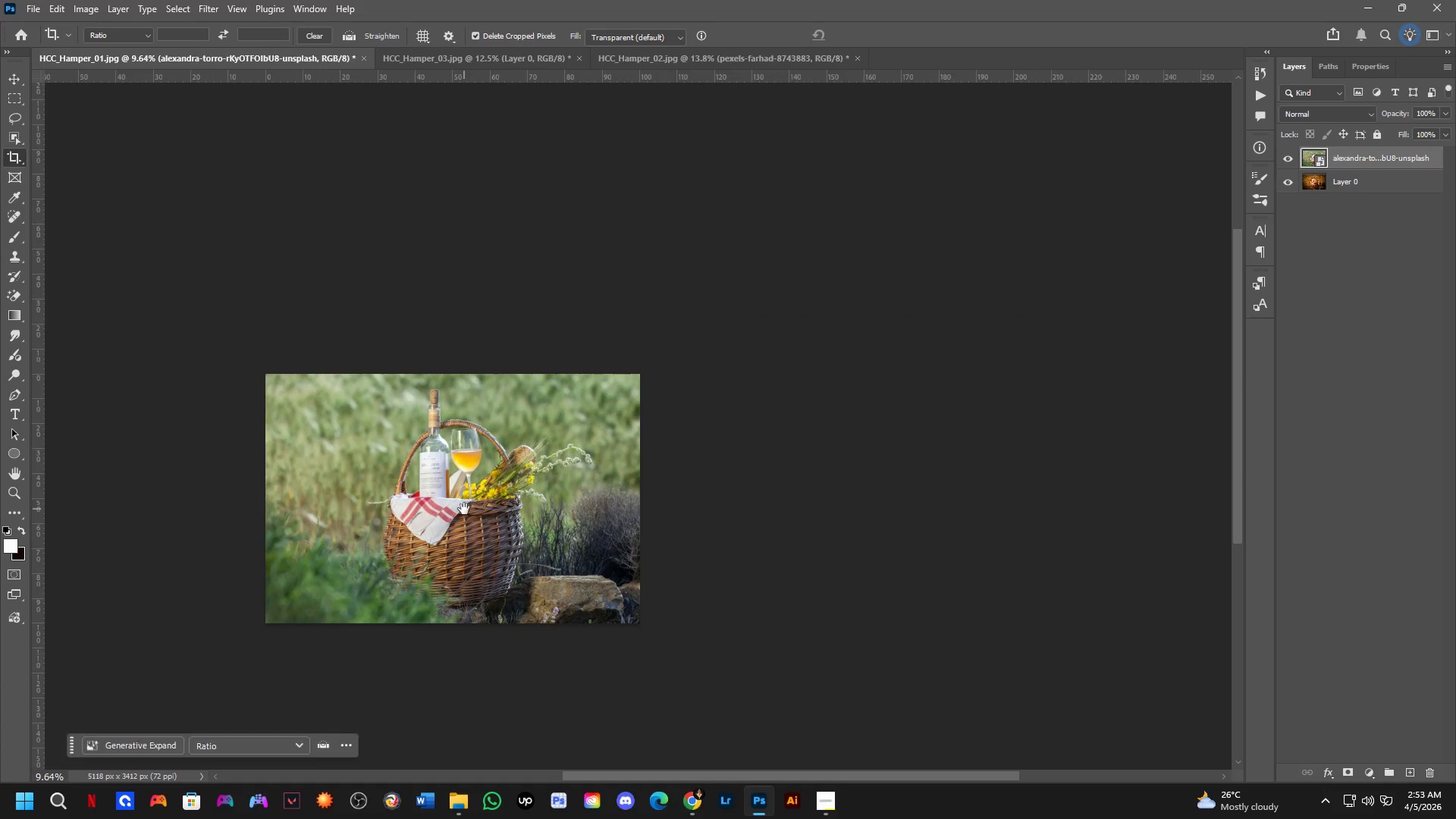 
key(Control+T)
 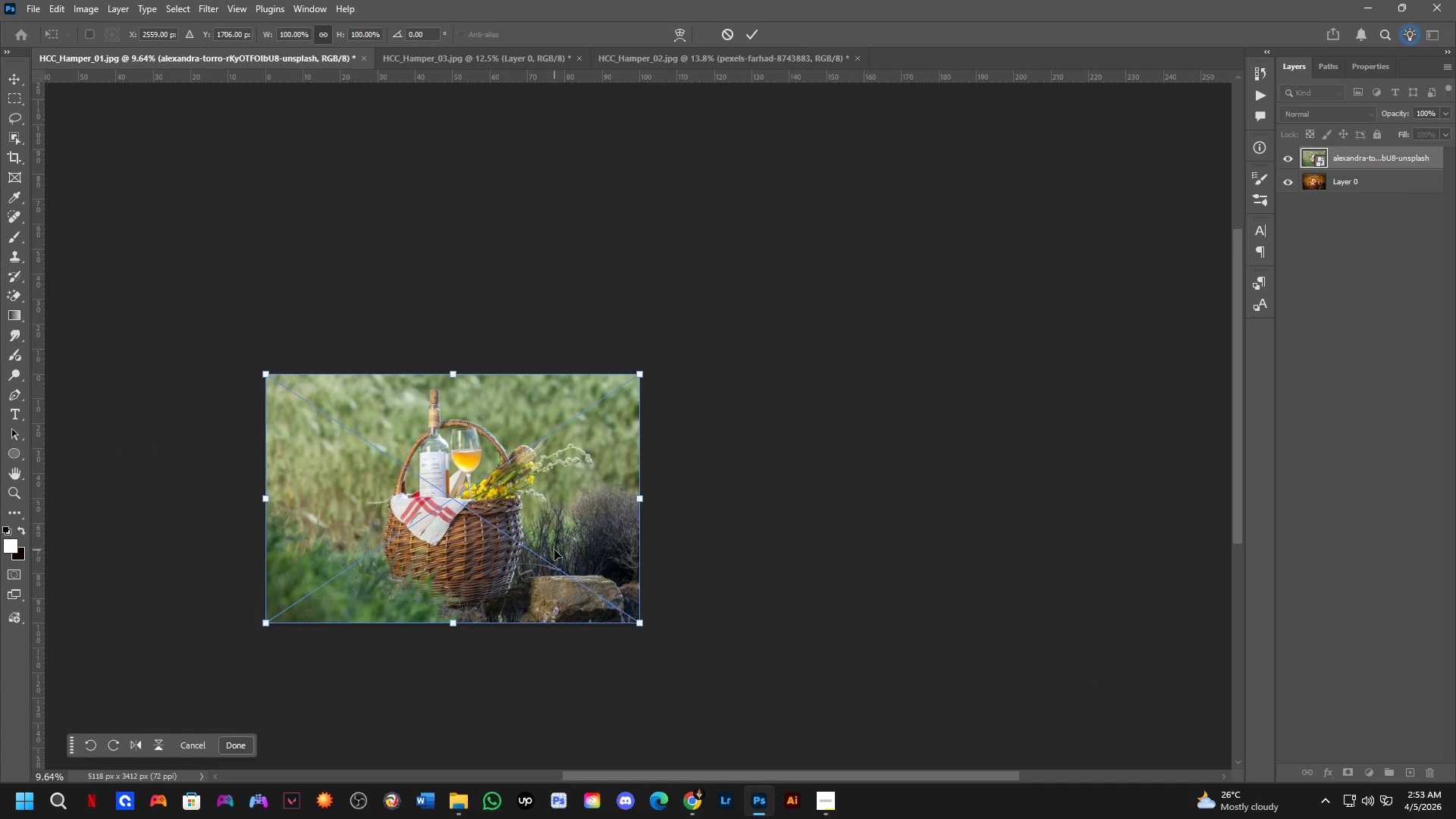 
hold_key(key=ShiftLeft, duration=1.86)
left_click_drag(start_coordinate=[582, 547], to_coordinate=[209, 561])
 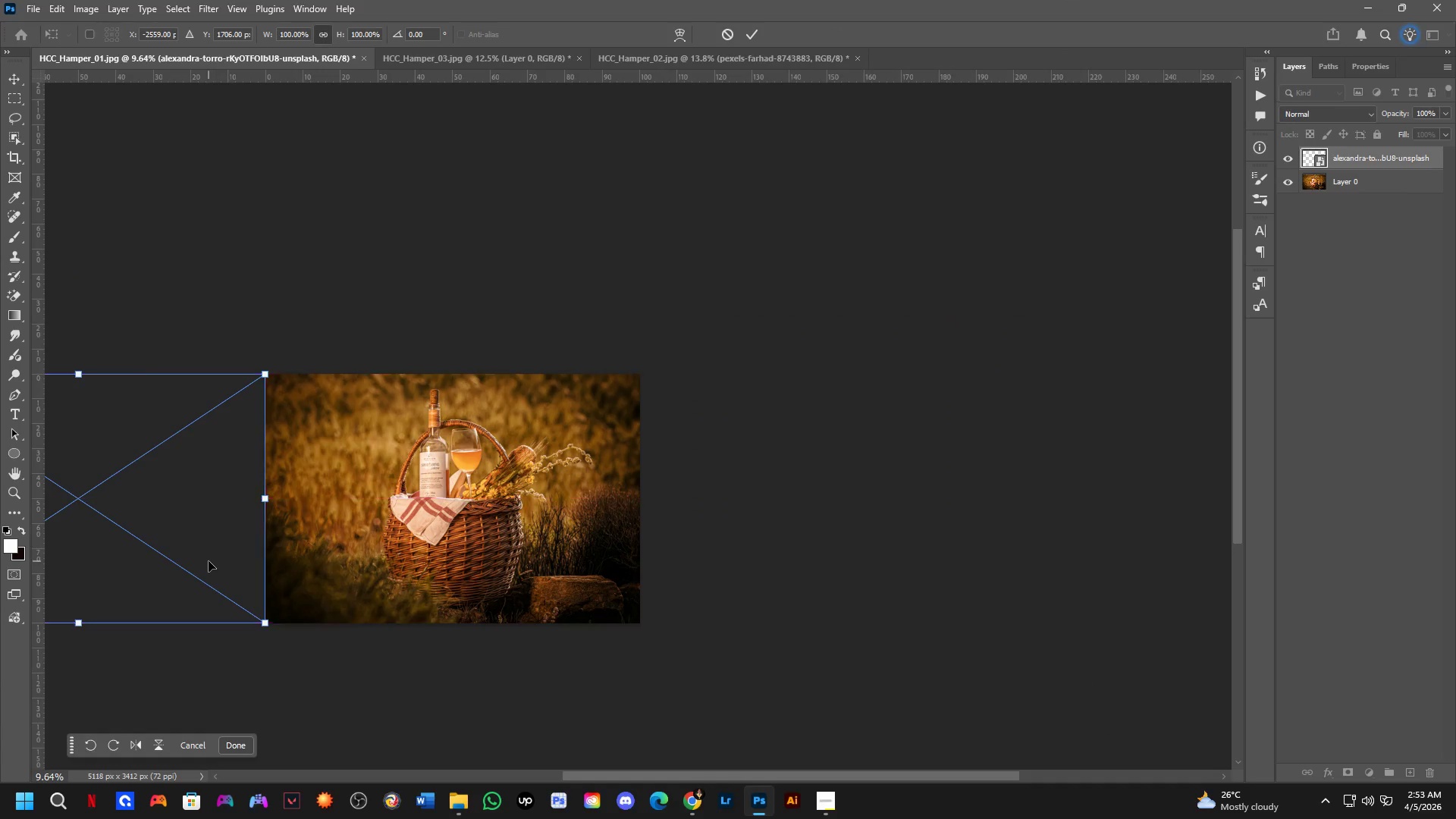 
hold_key(key=Space, duration=0.92)
 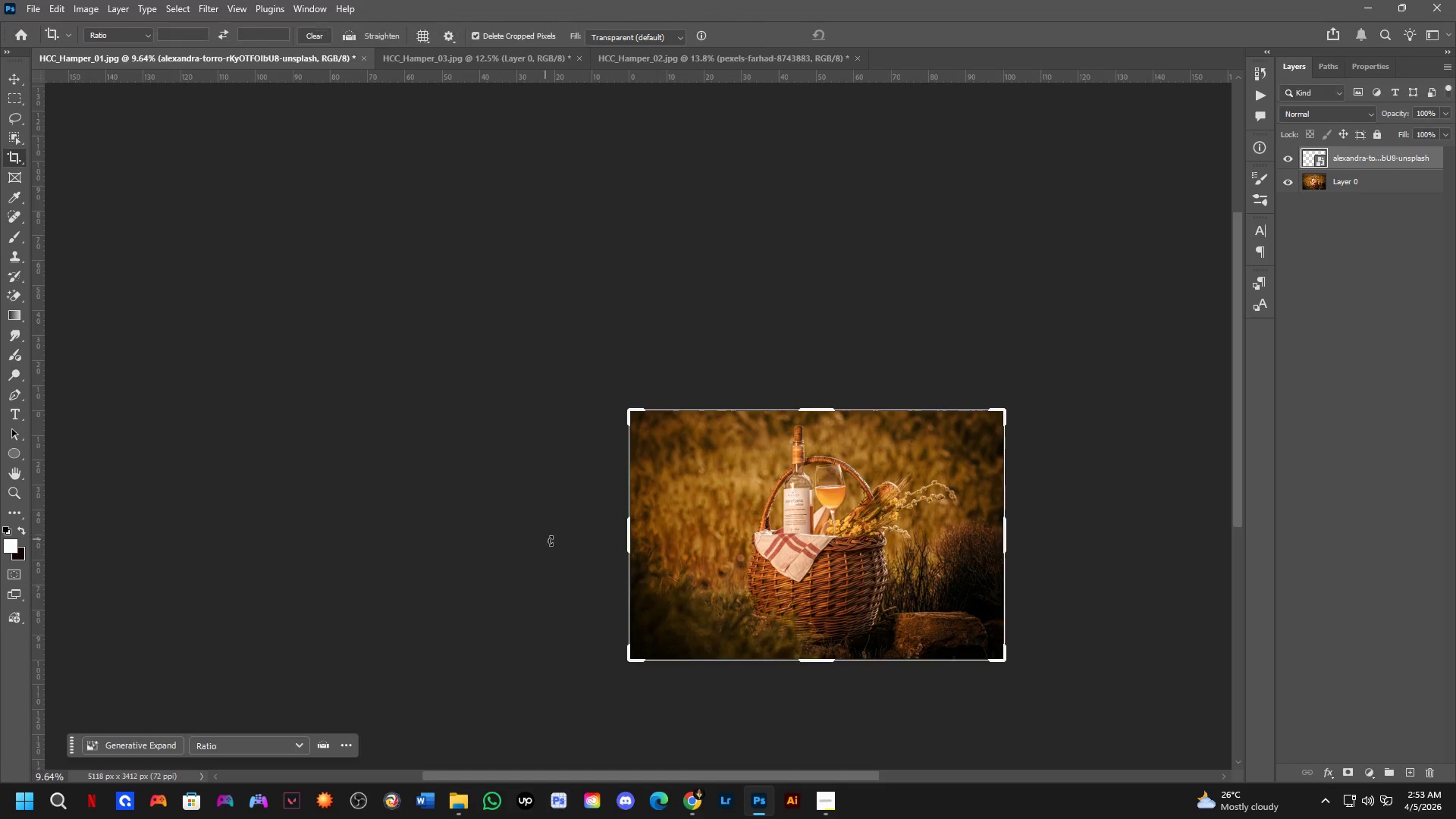 
left_click_drag(start_coordinate=[183, 537], to_coordinate=[524, 566])
 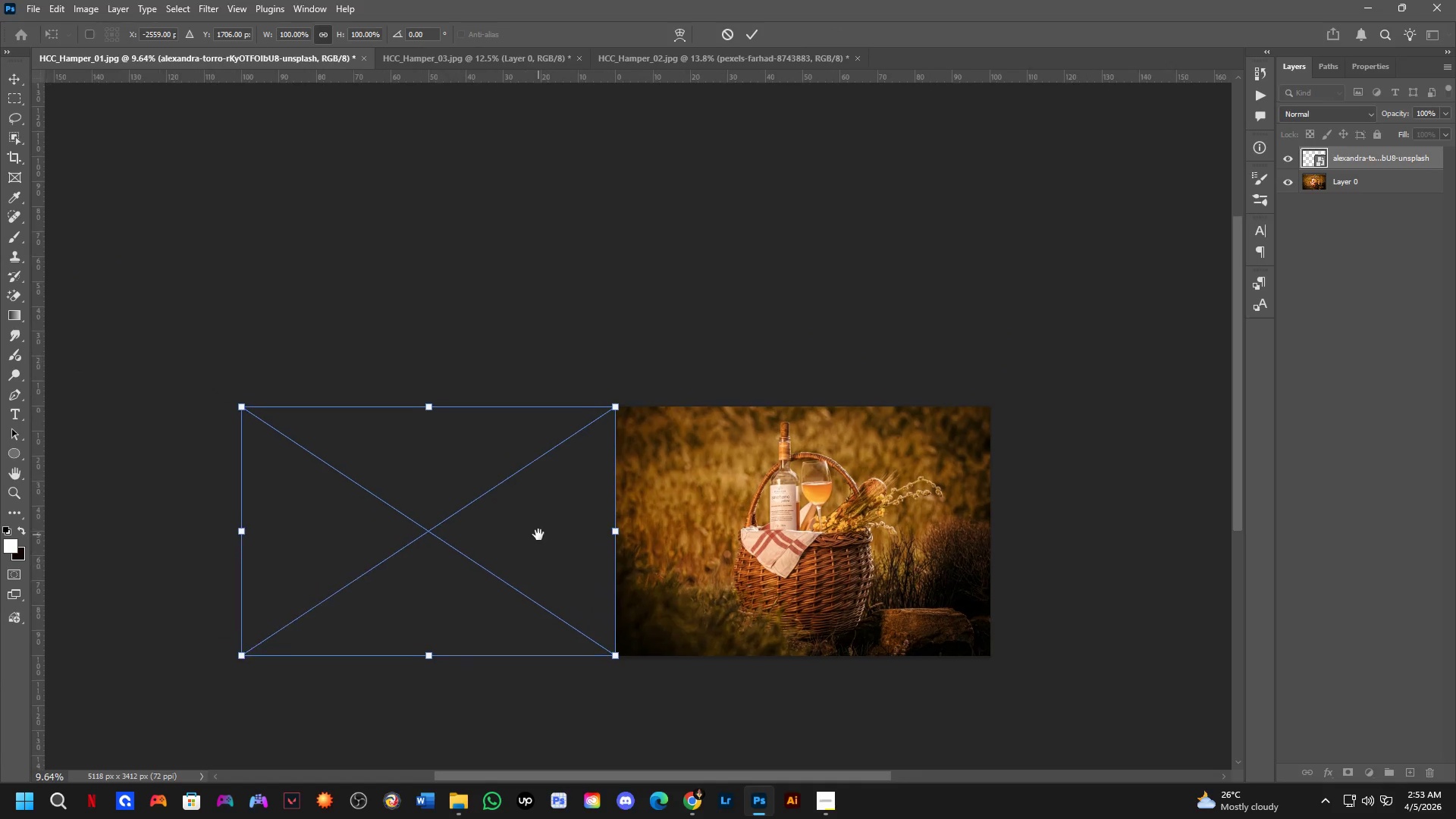 
key(NumpadEnter)
 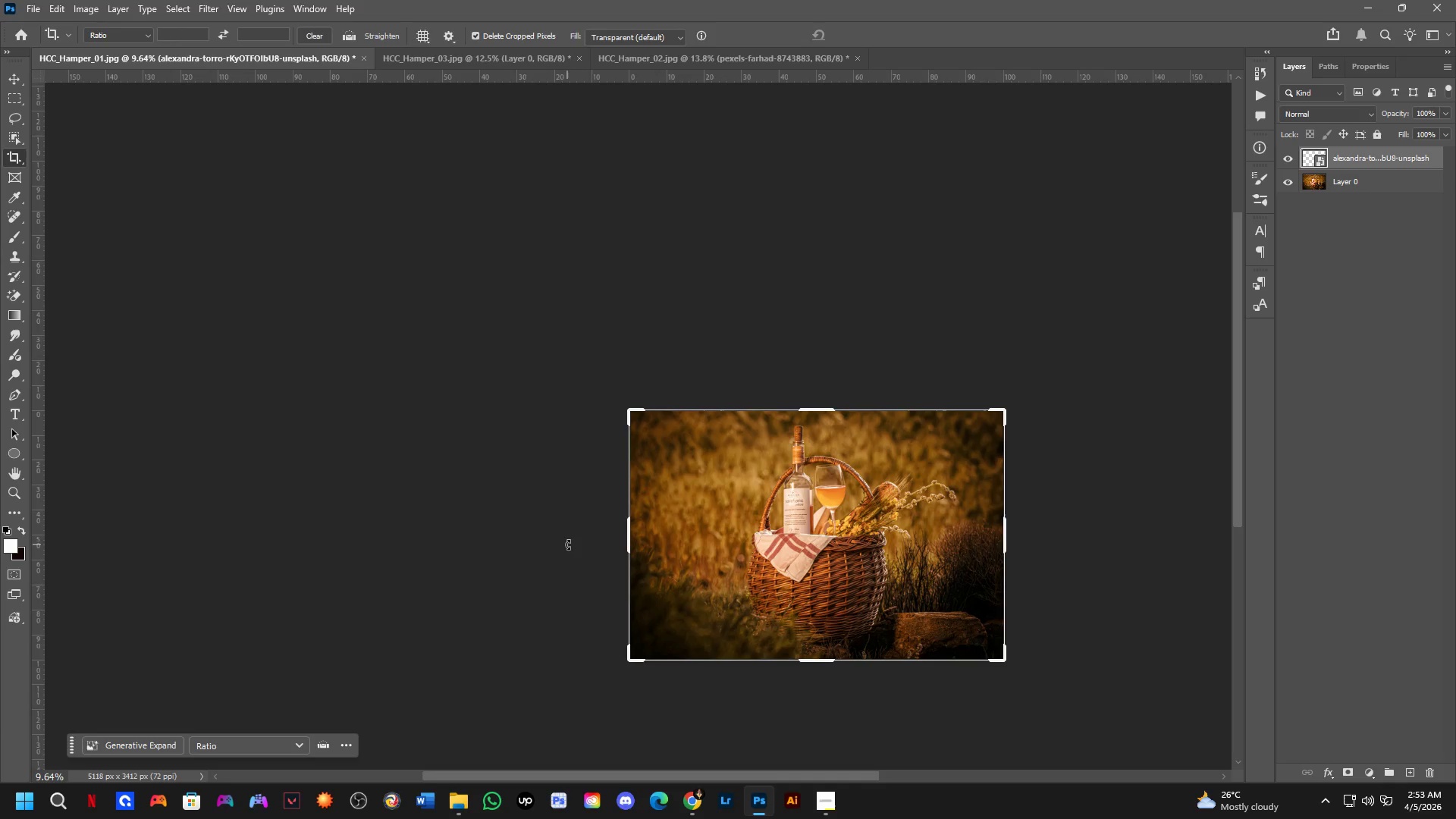 
hold_key(key=Space, duration=0.53)
 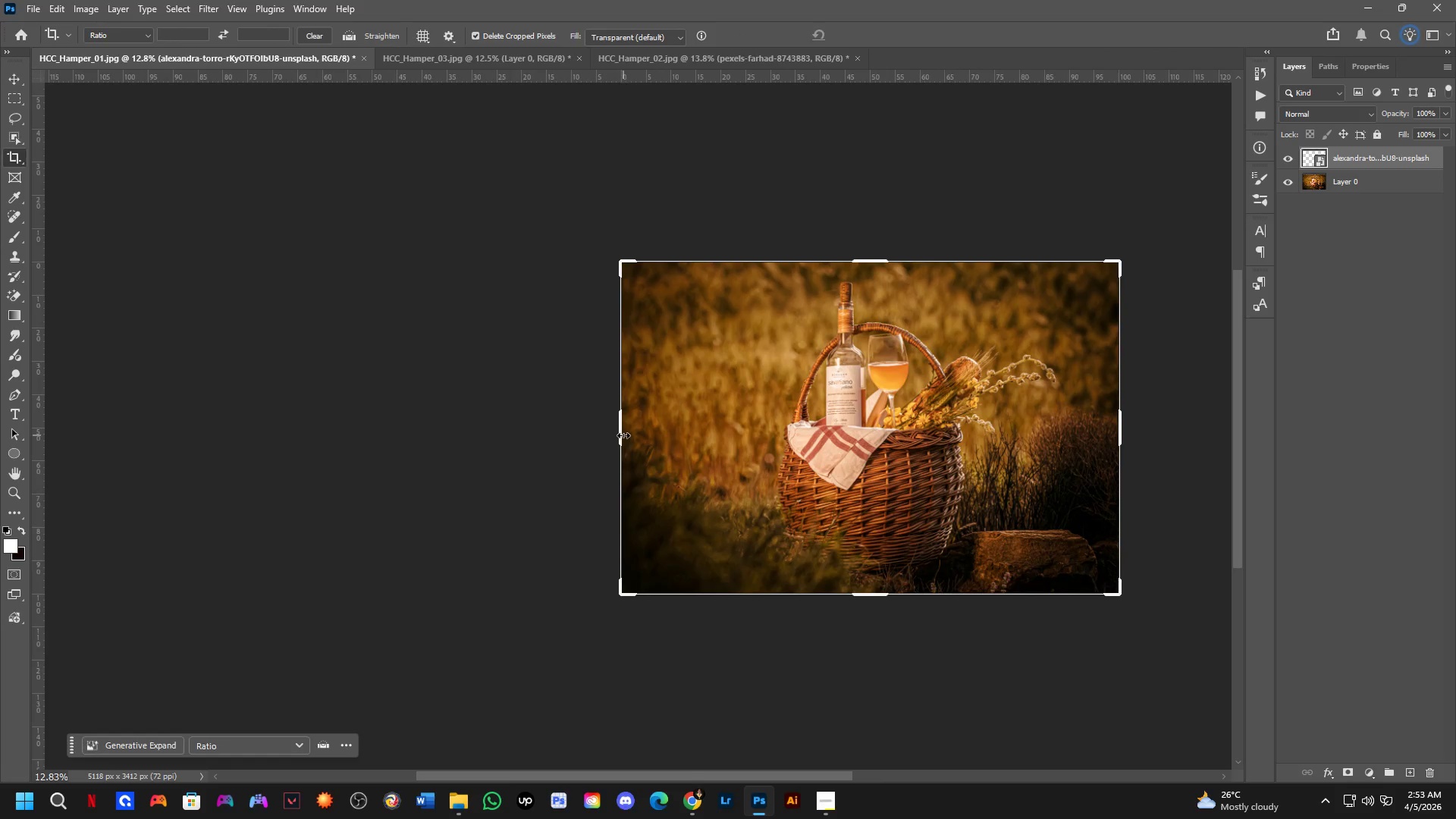 
left_click_drag(start_coordinate=[638, 585], to_coordinate=[632, 442])
 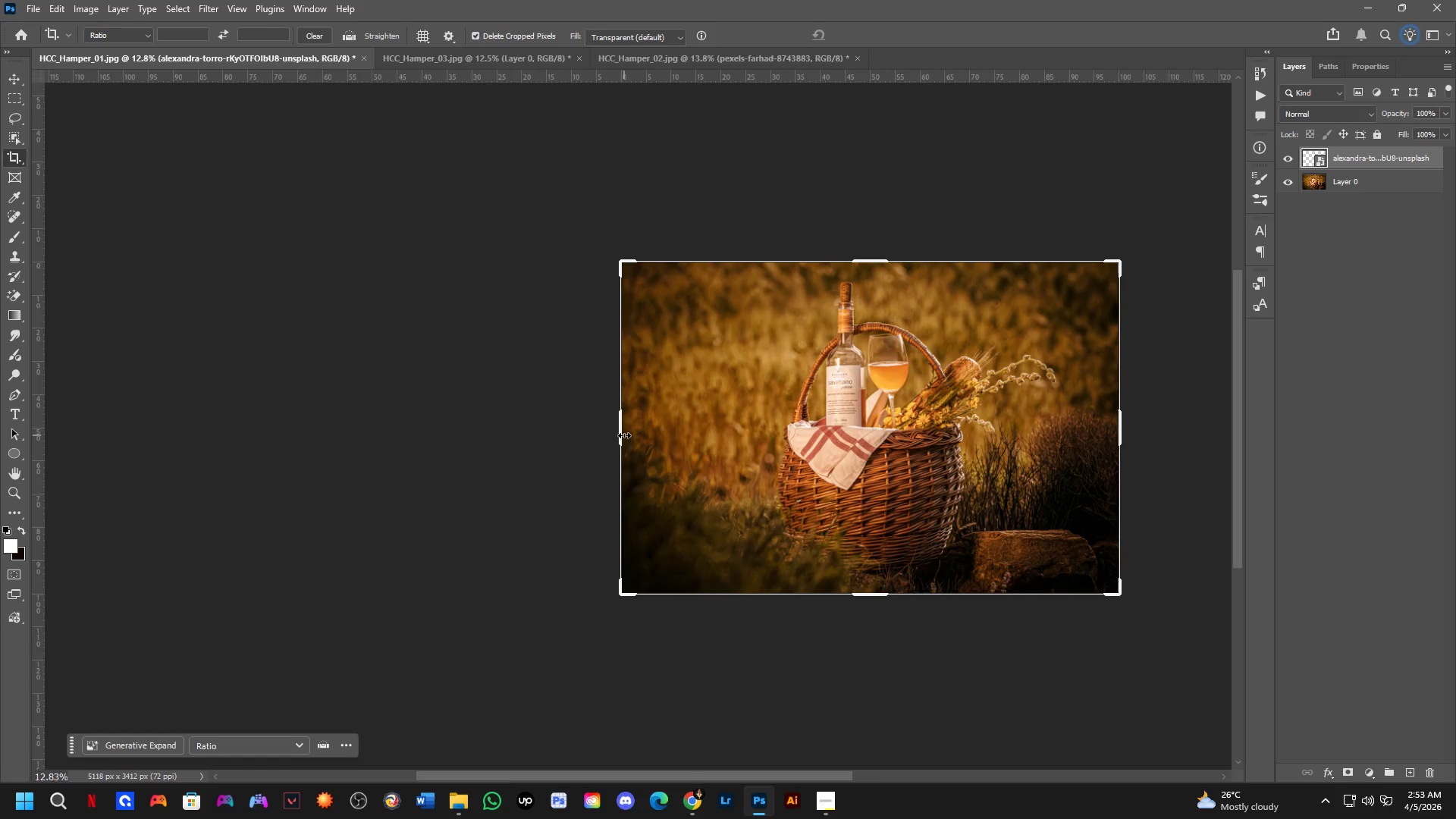 
scroll: coordinate [589, 544], scroll_direction: up, amount: 3.0
 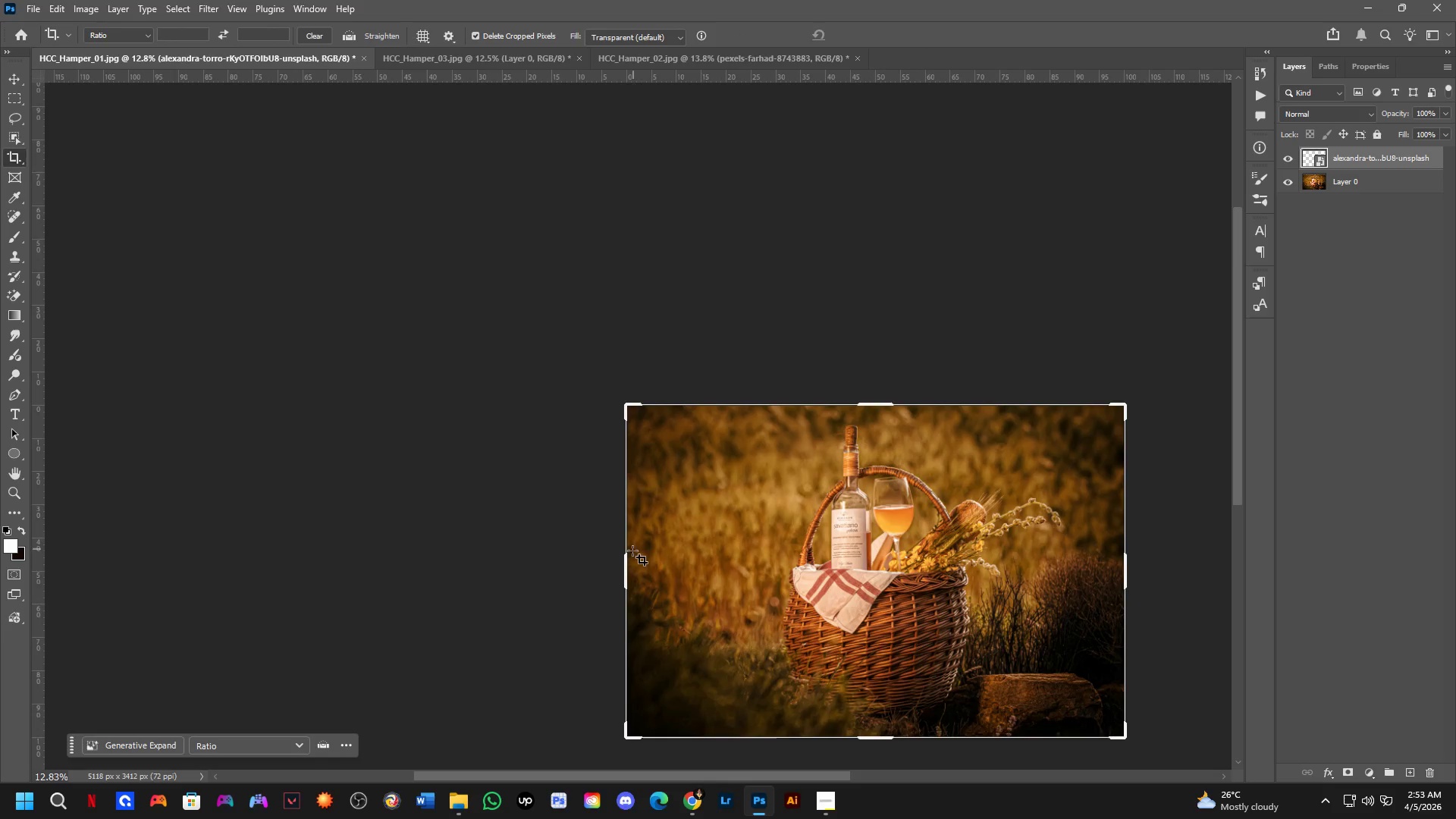 
left_click_drag(start_coordinate=[623, 435], to_coordinate=[376, 488])
 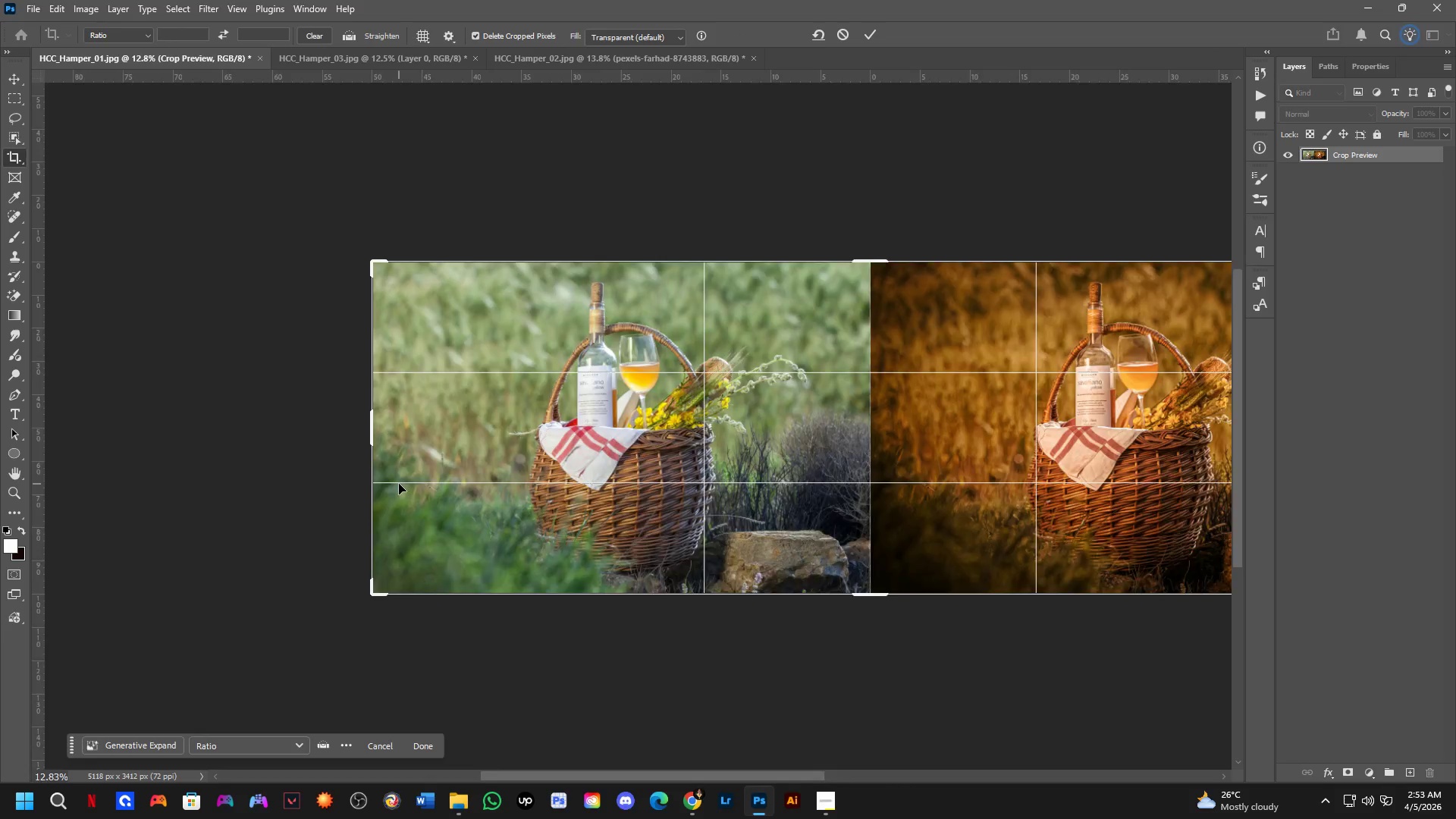 
hold_key(key=Space, duration=0.58)
 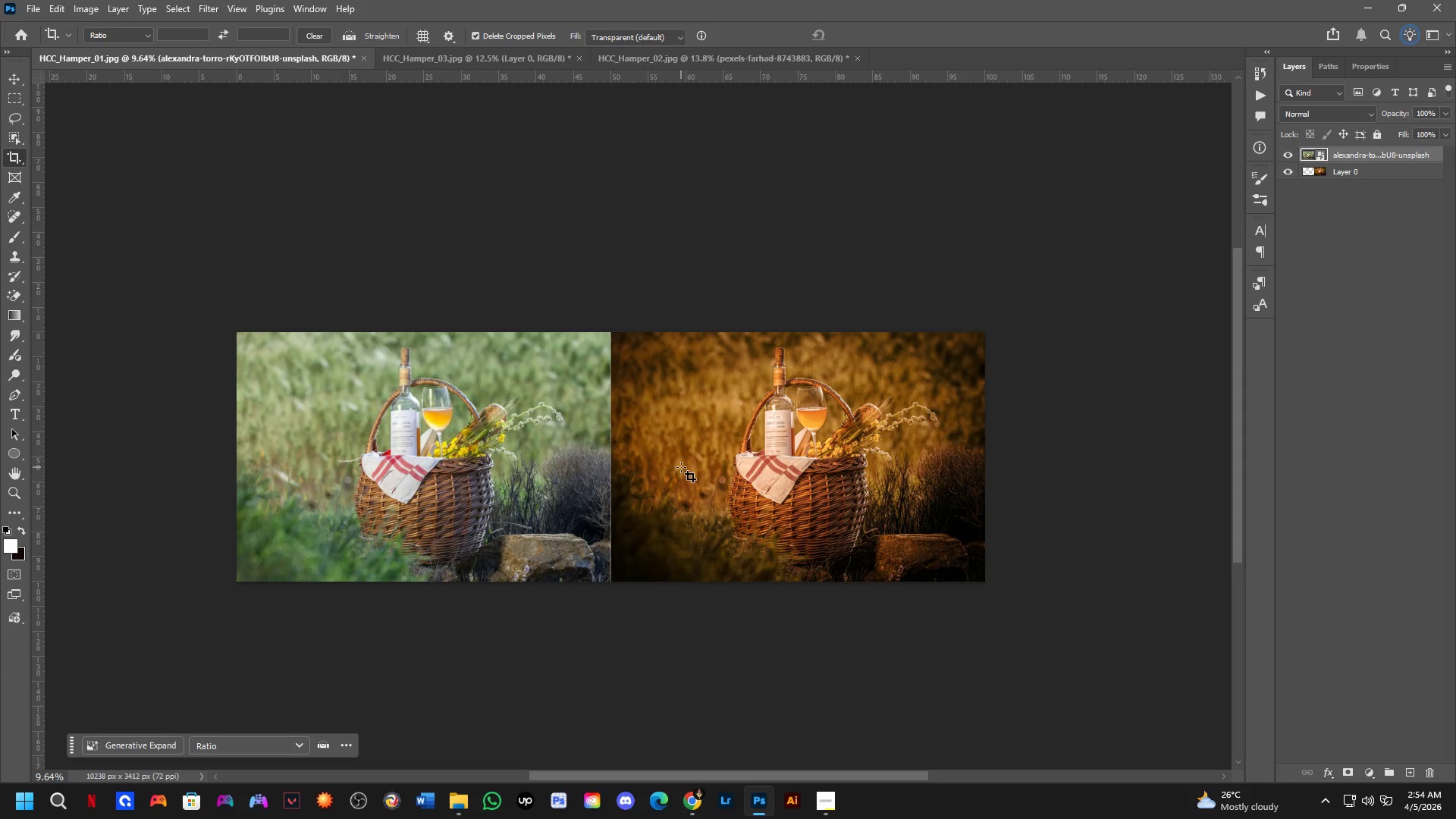 
left_click_drag(start_coordinate=[825, 460], to_coordinate=[683, 475])
 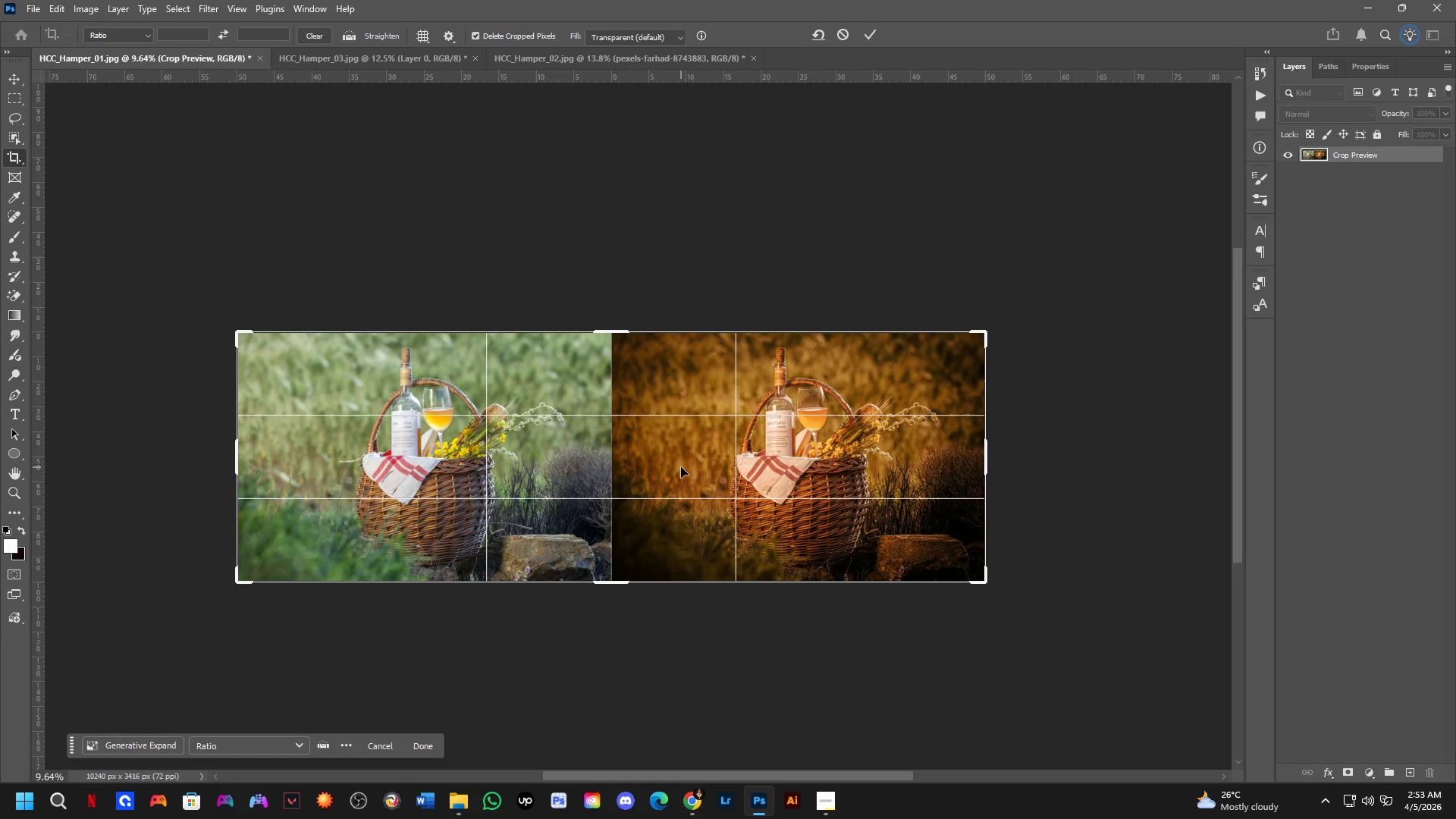 
scroll: coordinate [399, 484], scroll_direction: down, amount: 3.0
 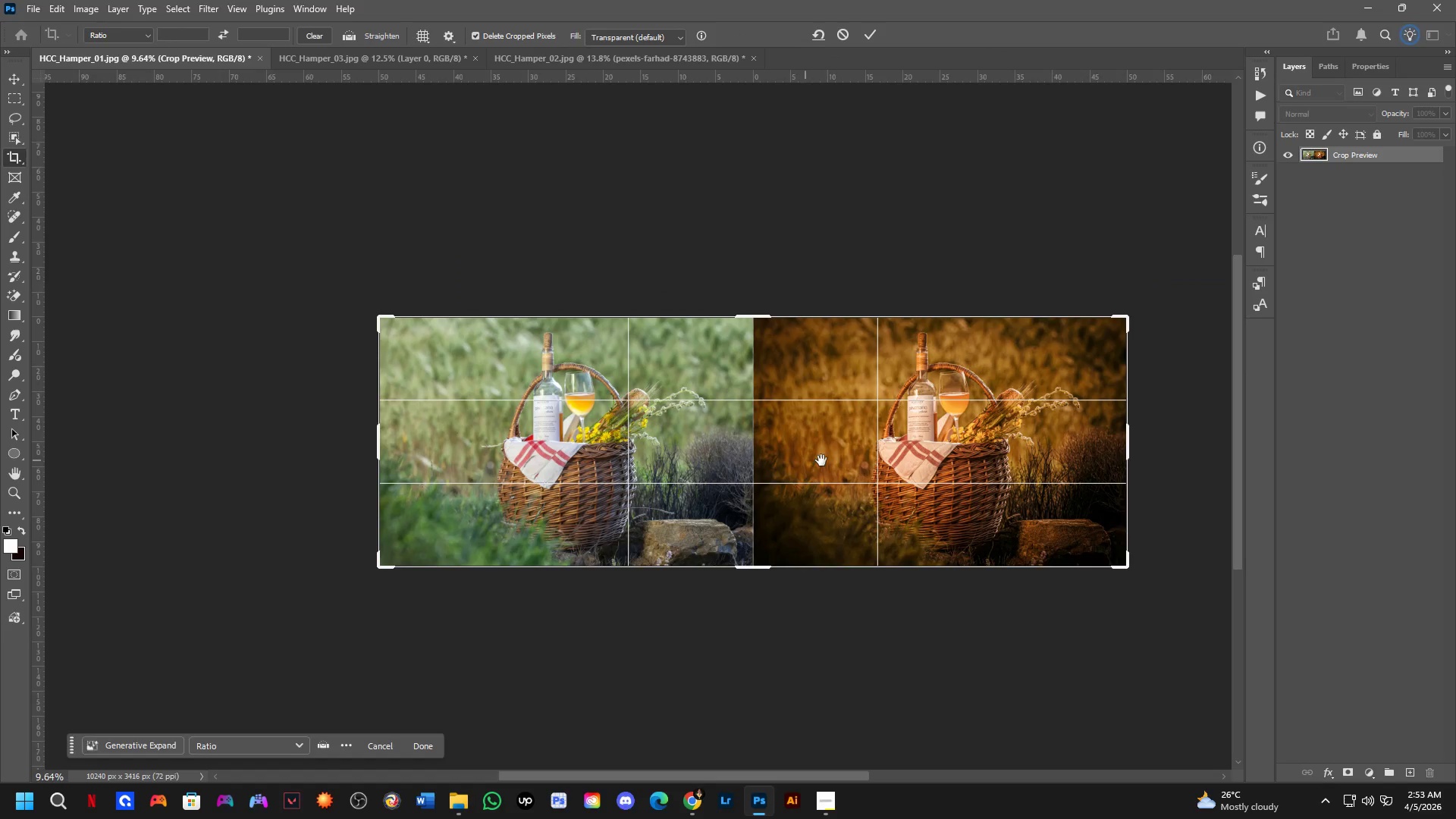 
key(NumpadEnter)
 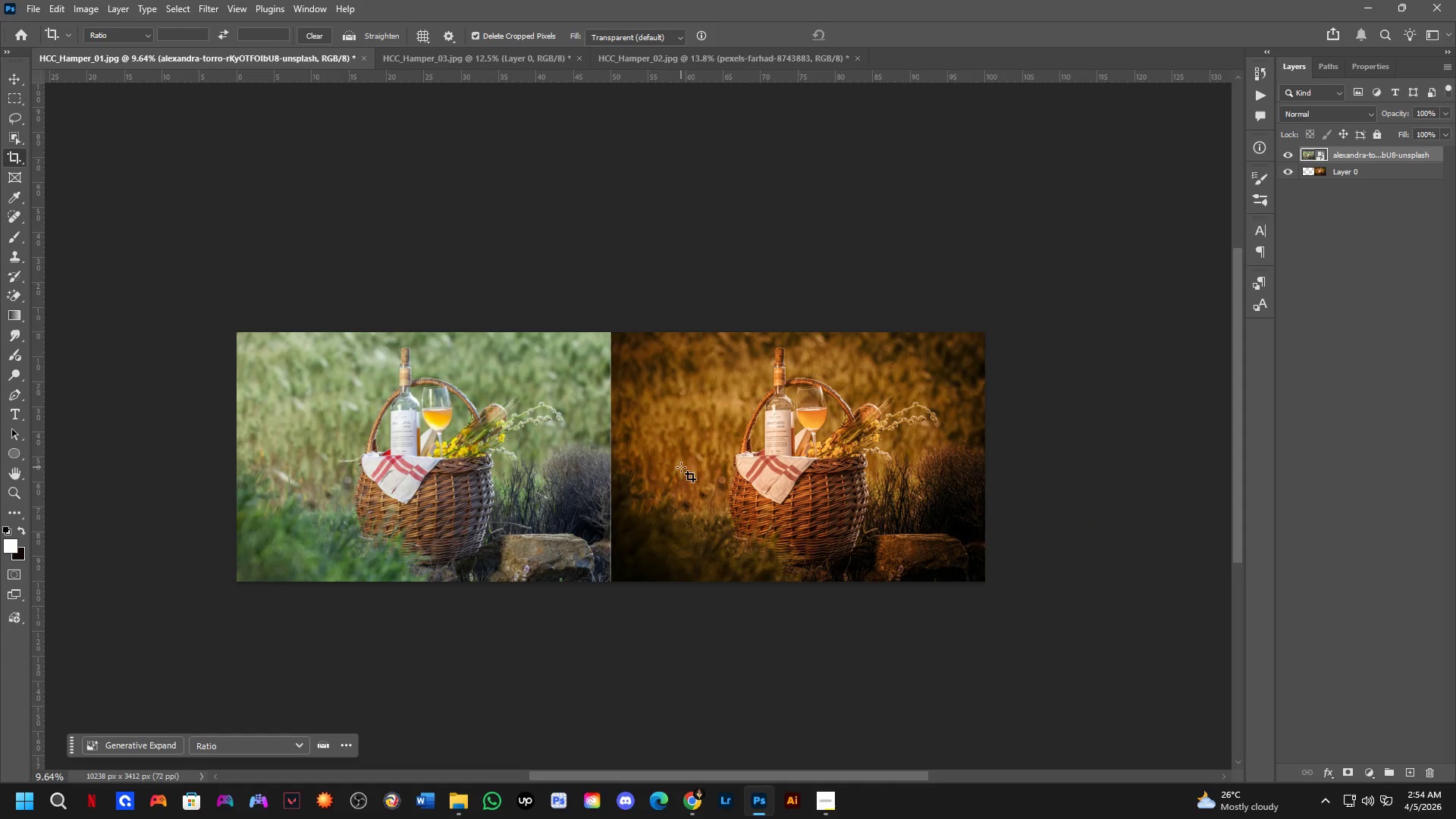 
scroll: coordinate [596, 487], scroll_direction: up, amount: 3.0
 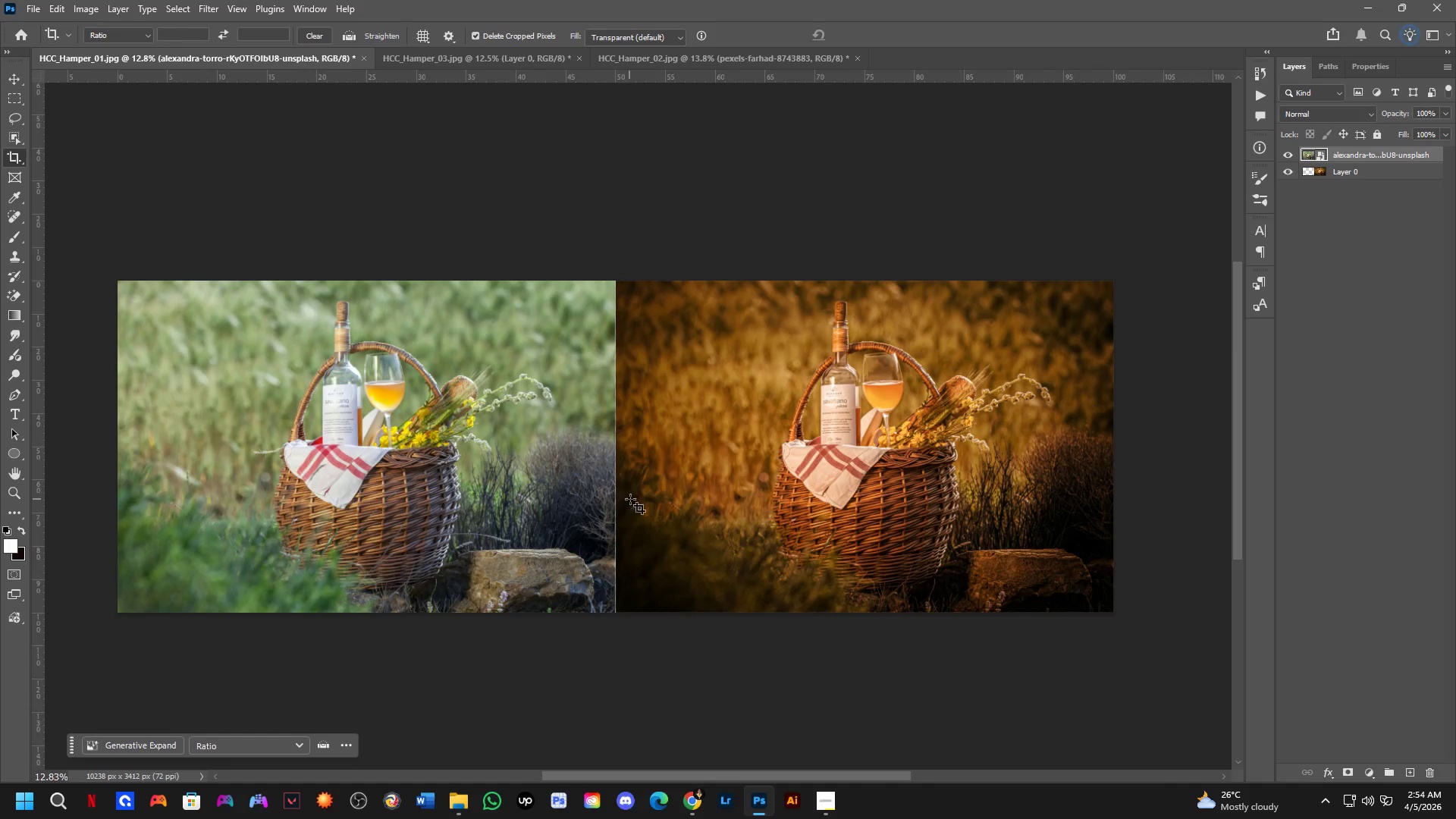 
hold_key(key=Space, duration=0.44)
 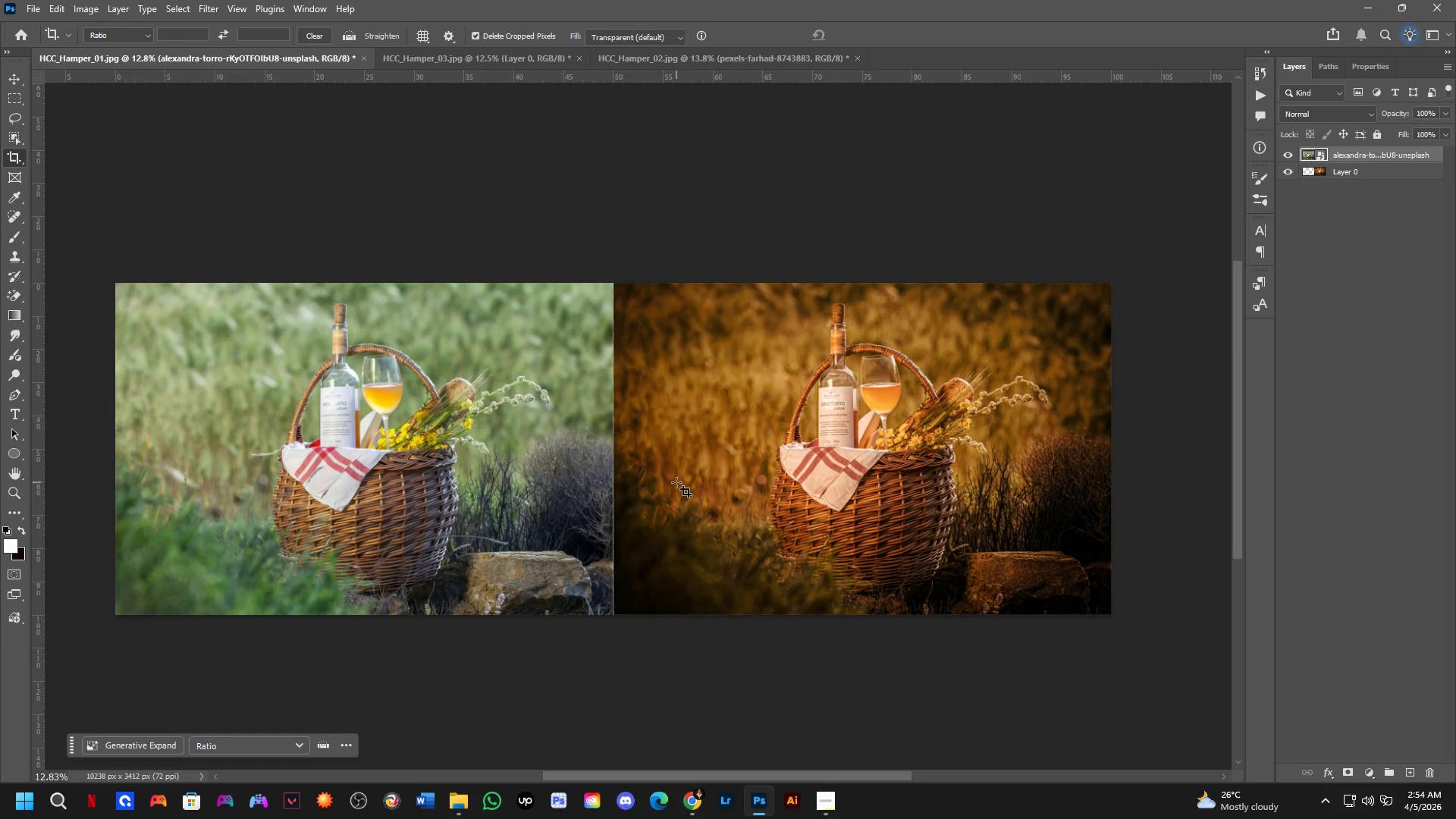 
key(Control+ControlLeft)
 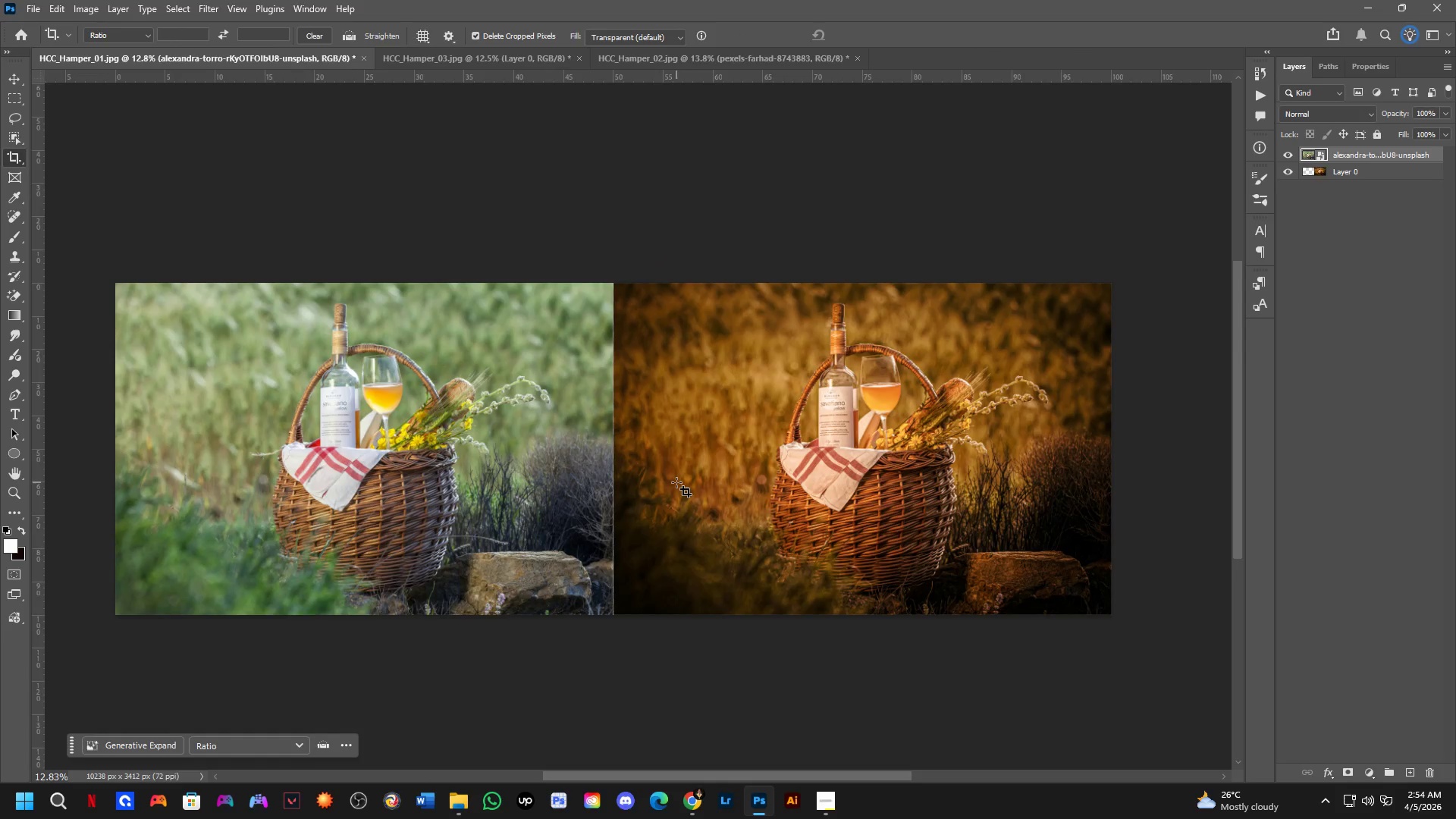 
key(Control+ControlLeft)
 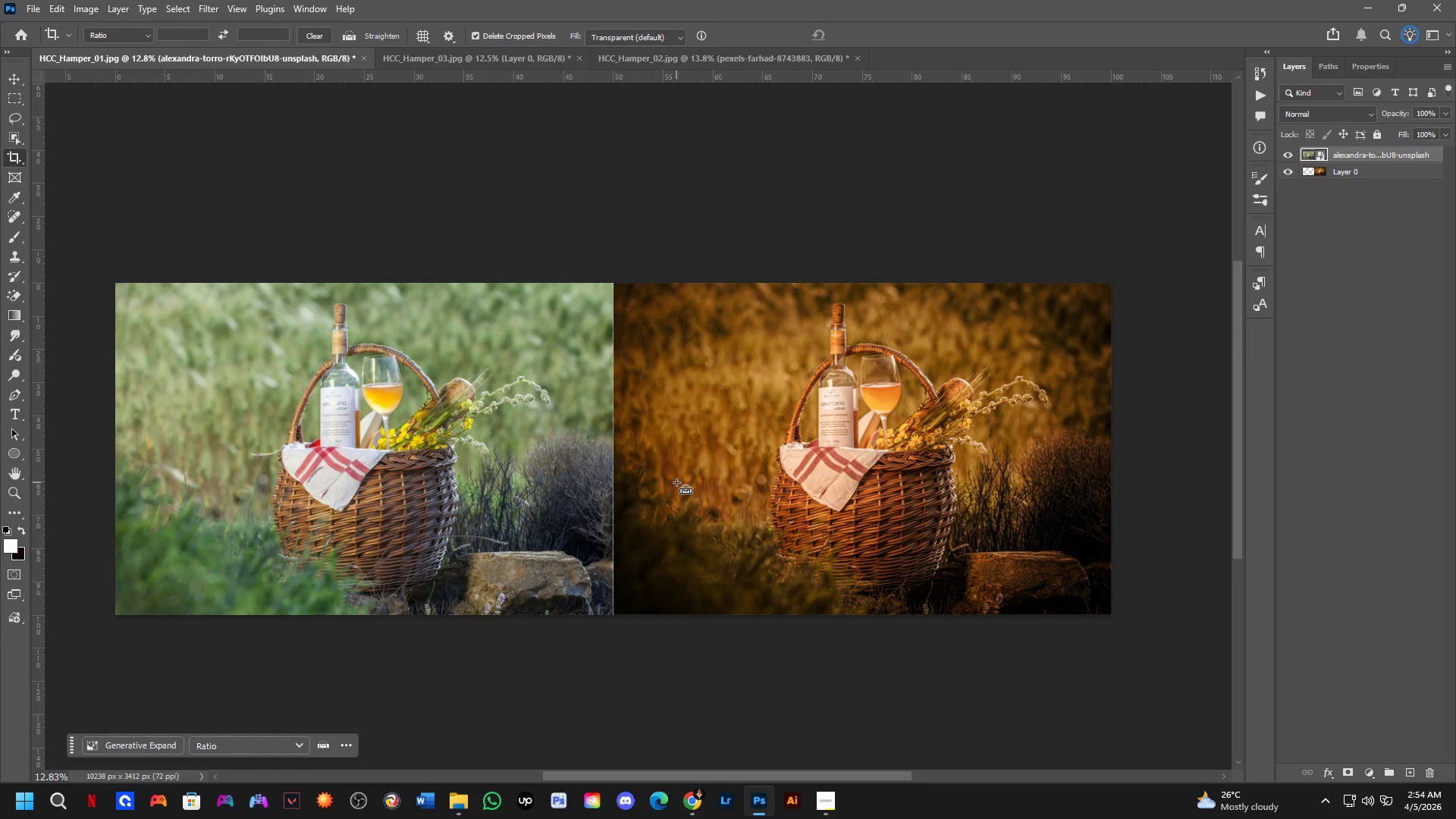 
key(Control+Tab)
 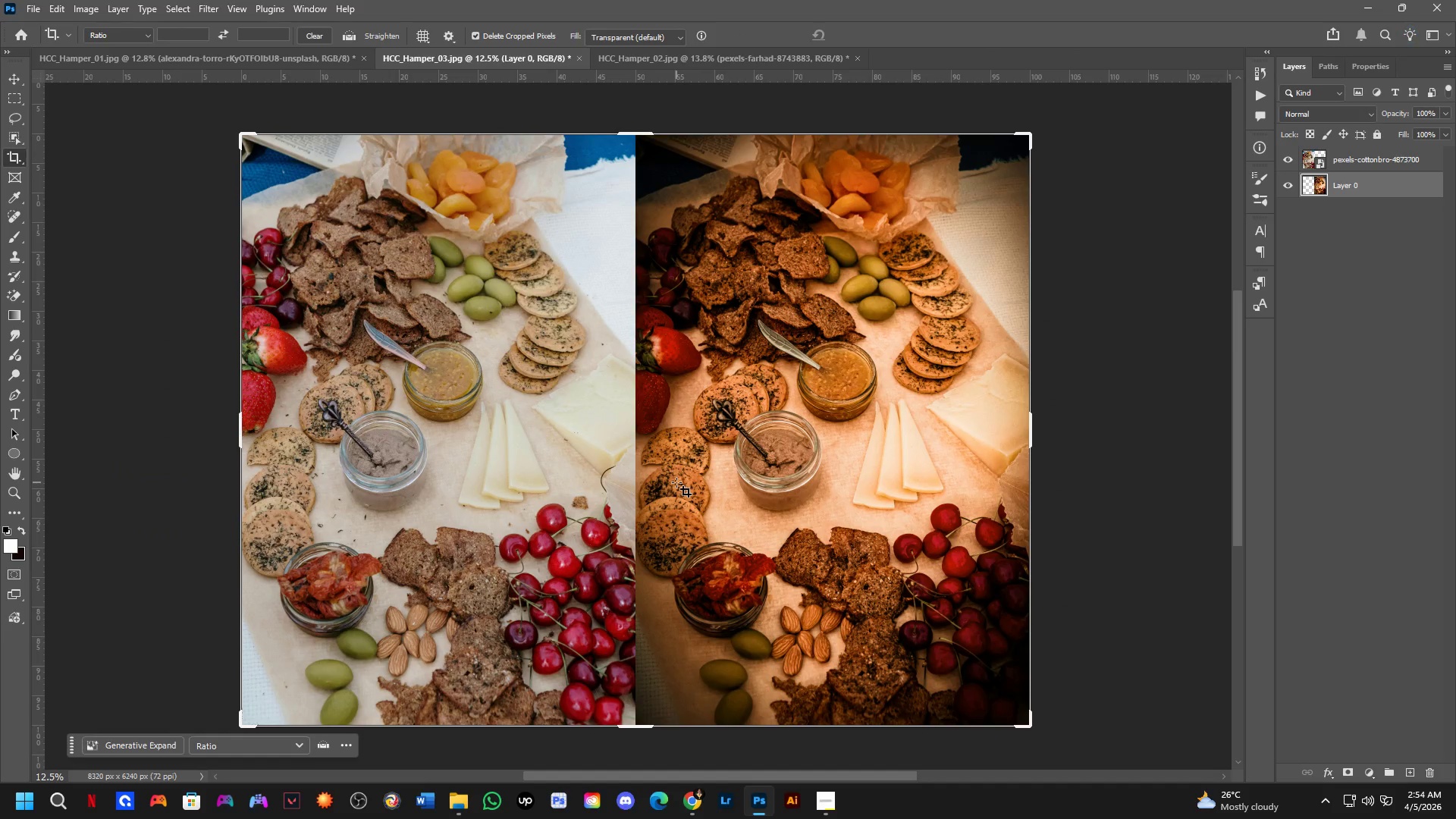 
key(Control+ControlLeft)
 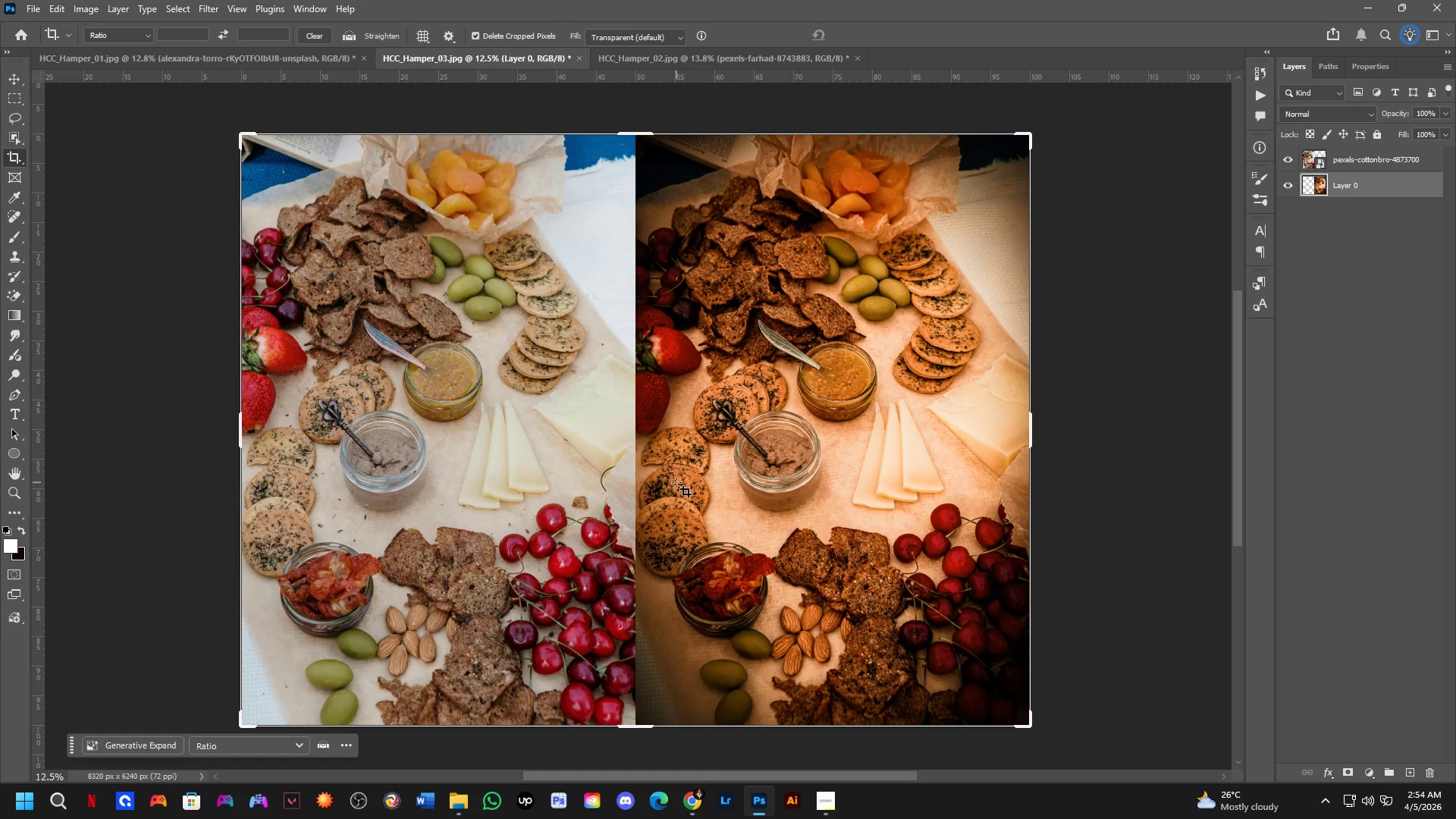 
key(B)
 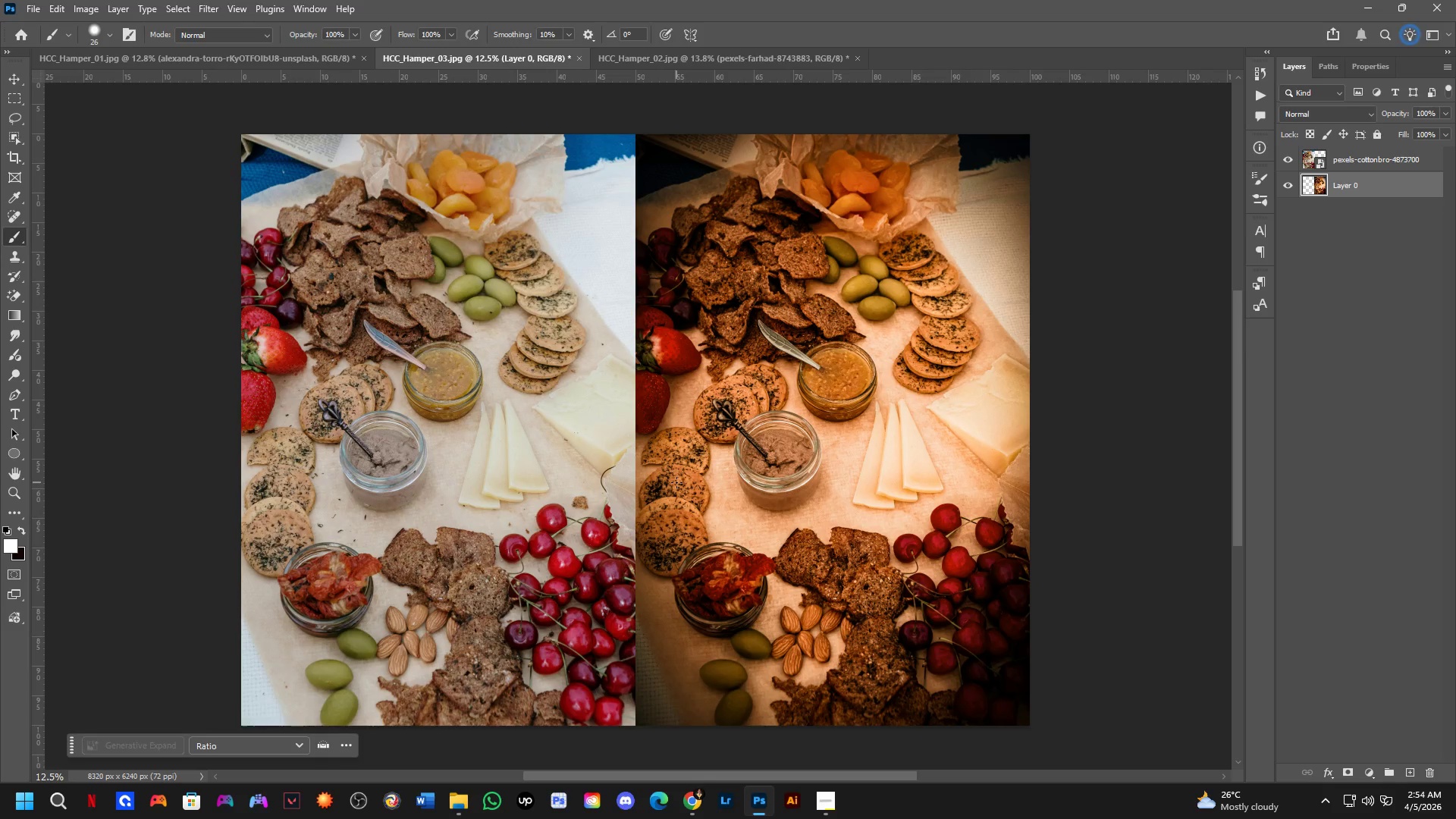 
key(Control+ControlLeft)
 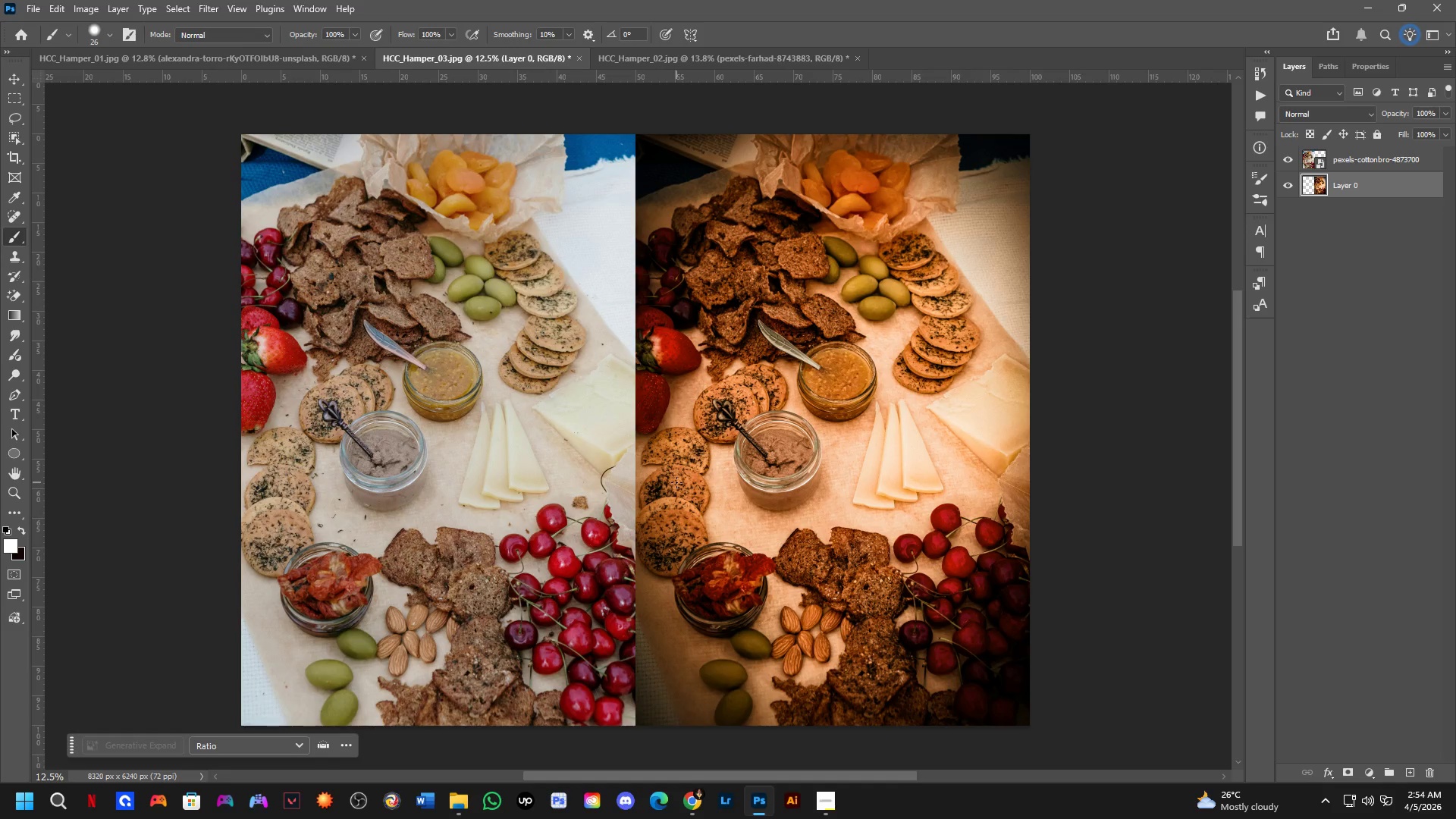 
key(Control+Tab)
 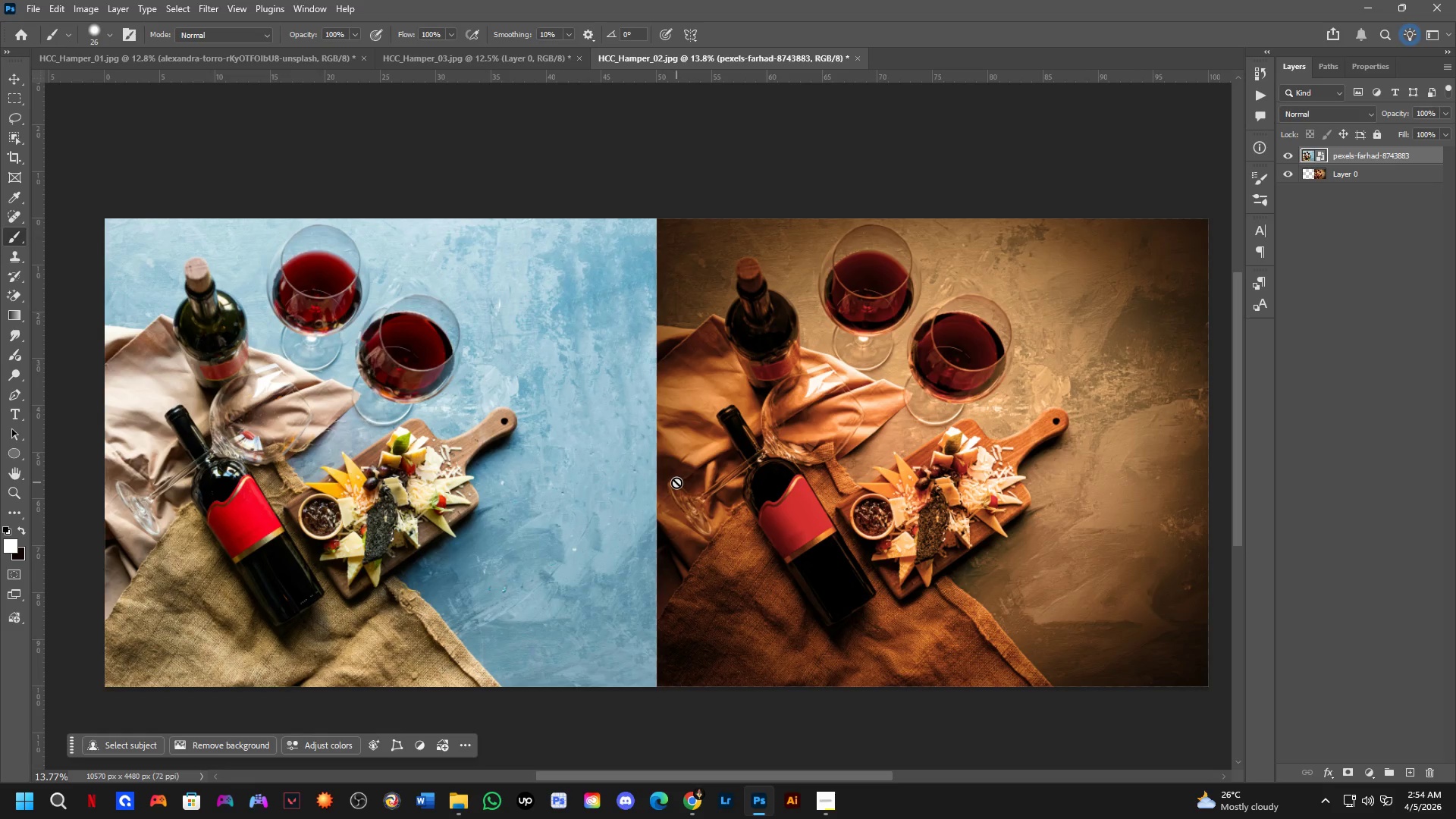 
key(Control+ControlLeft)
 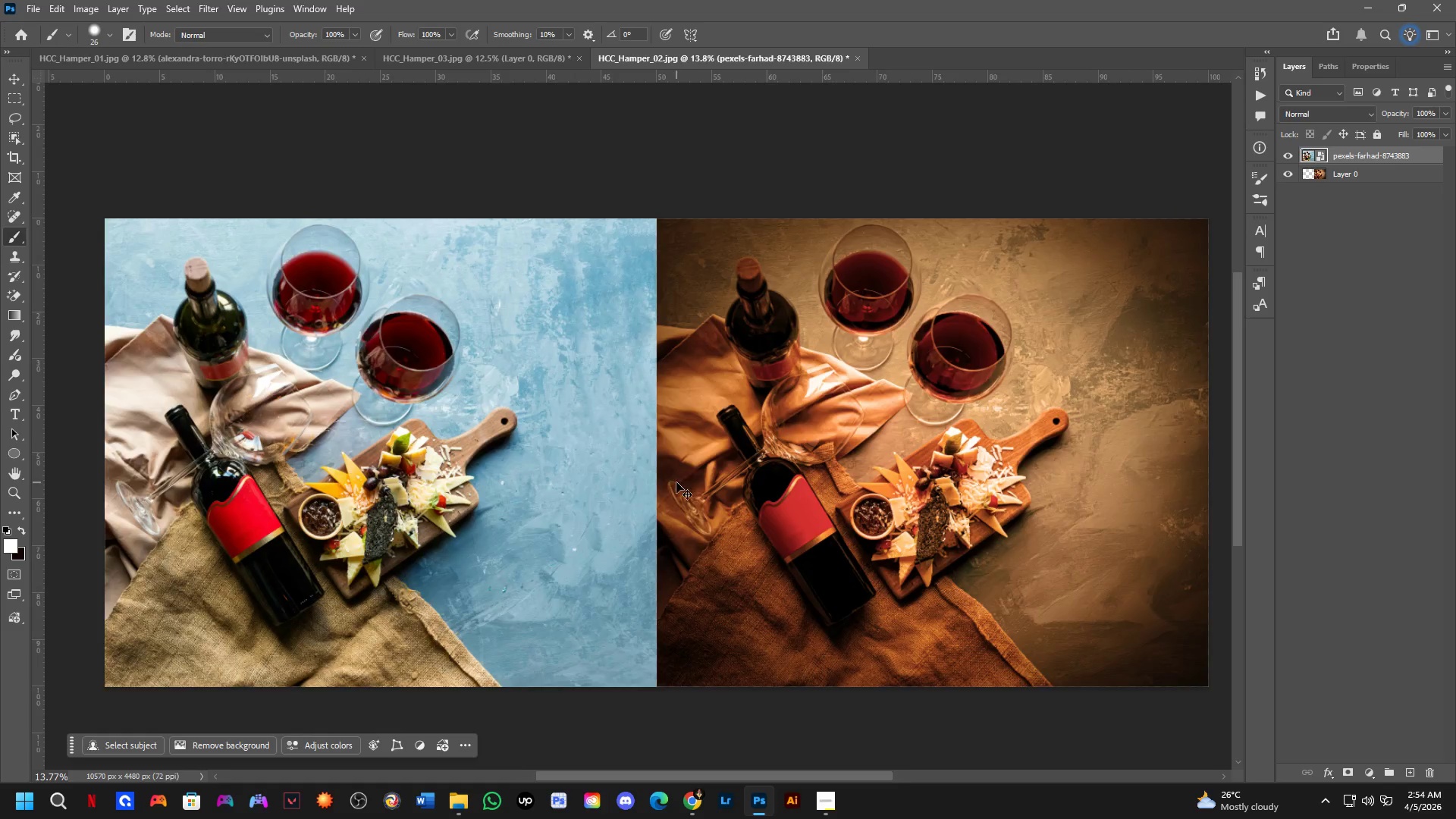 
key(Control+Tab)
 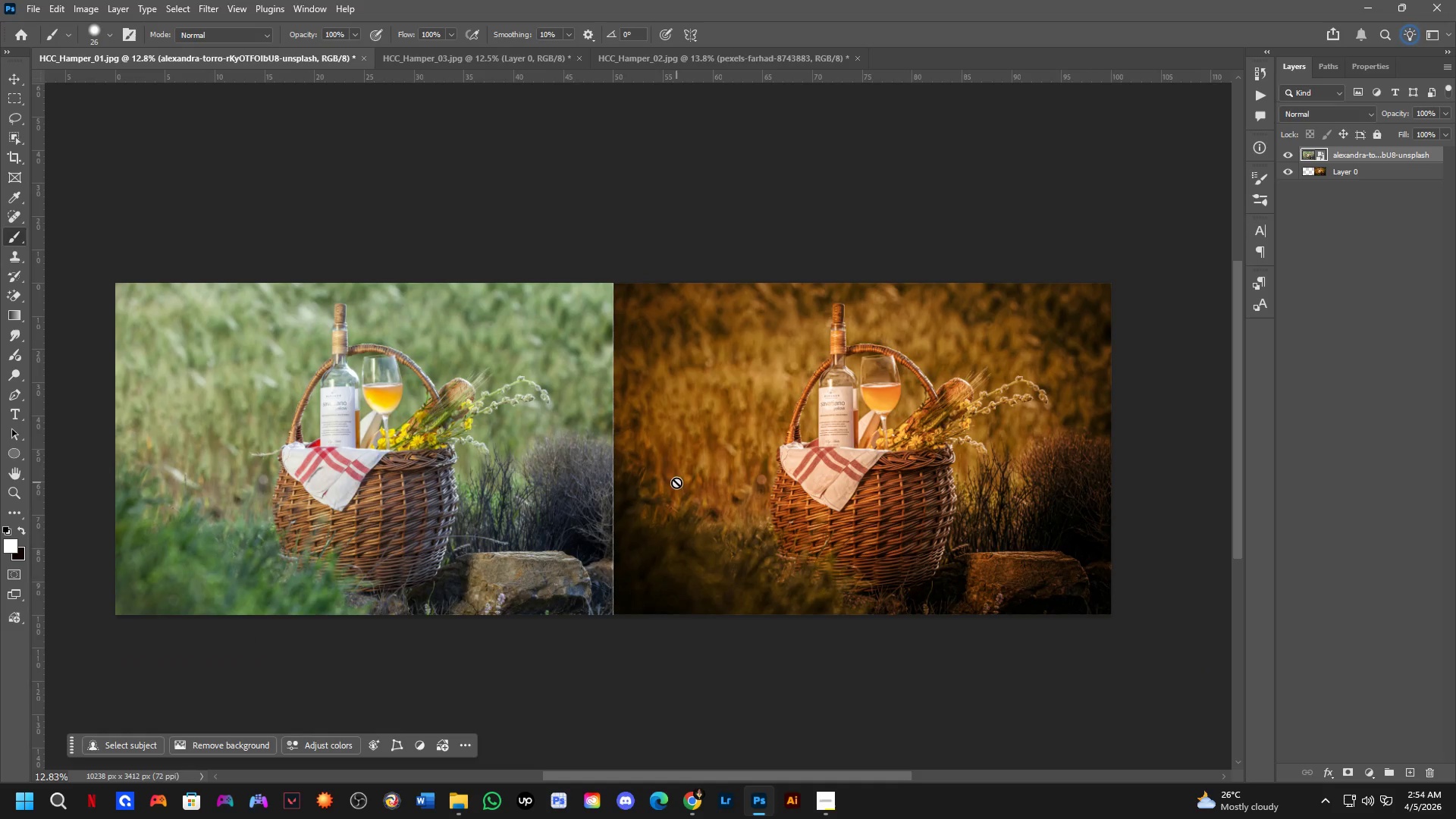 
scroll: coordinate [626, 475], scroll_direction: up, amount: 4.0
 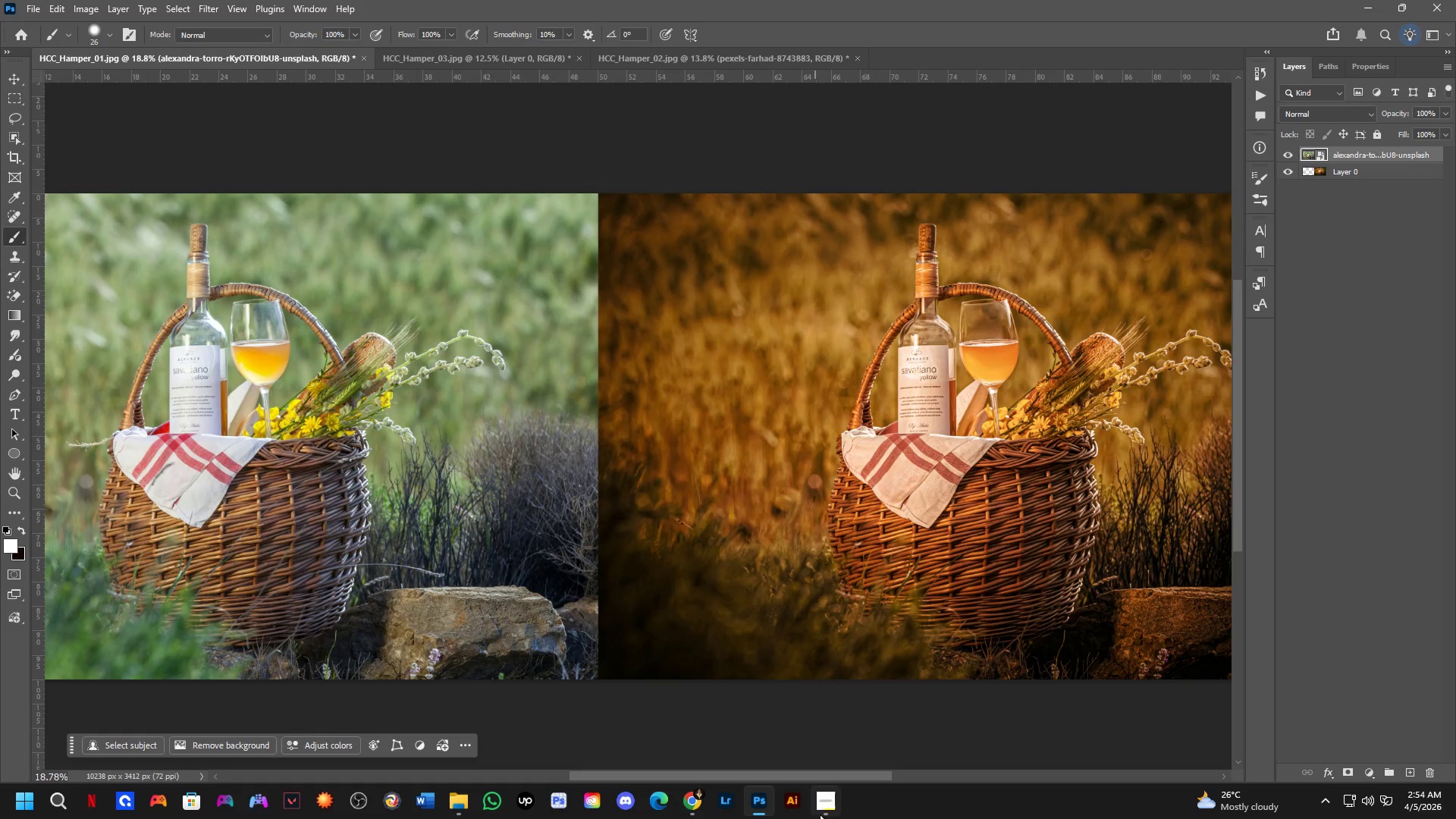 
left_click([825, 817])